 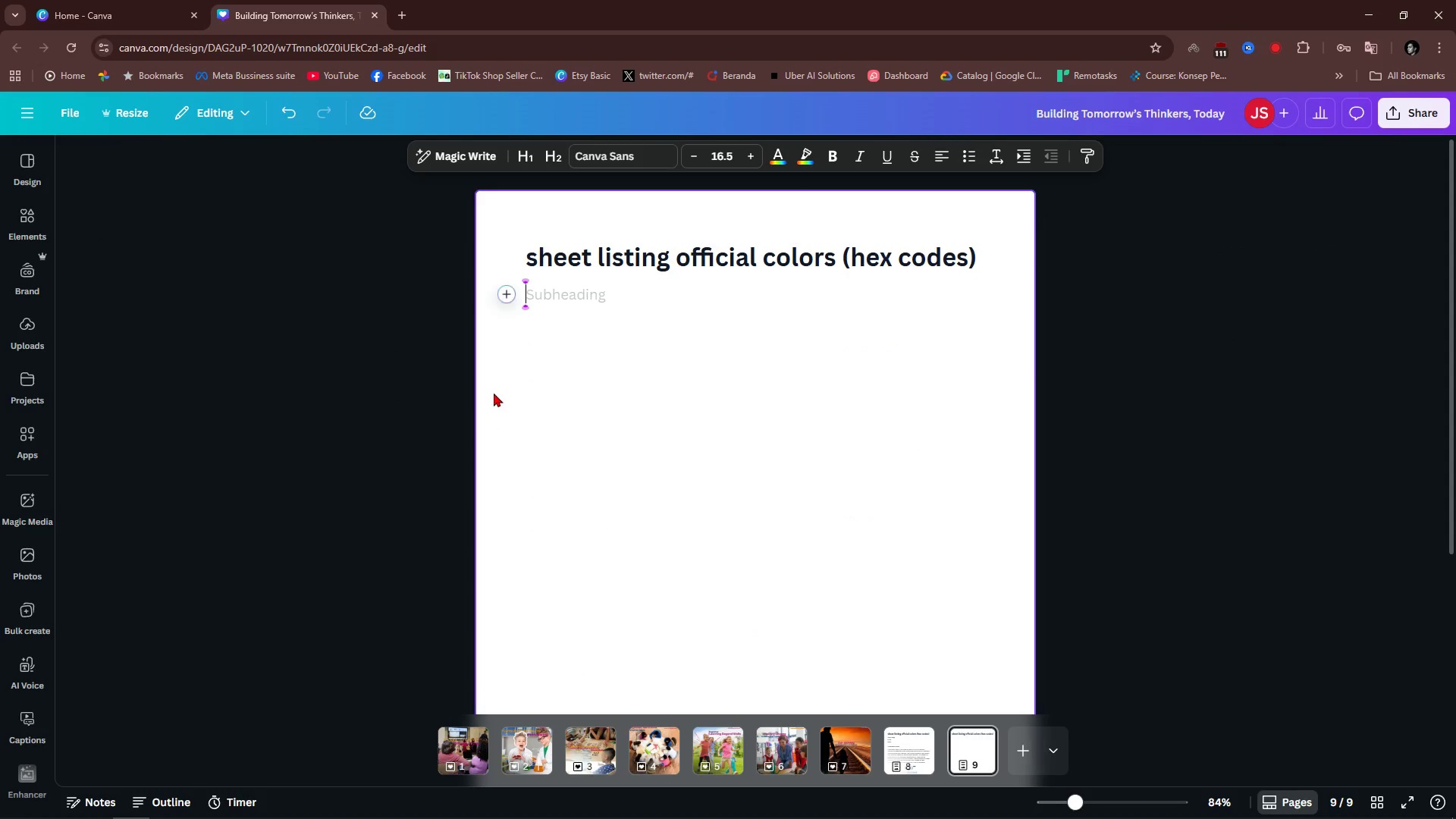 
key(Control+V)
 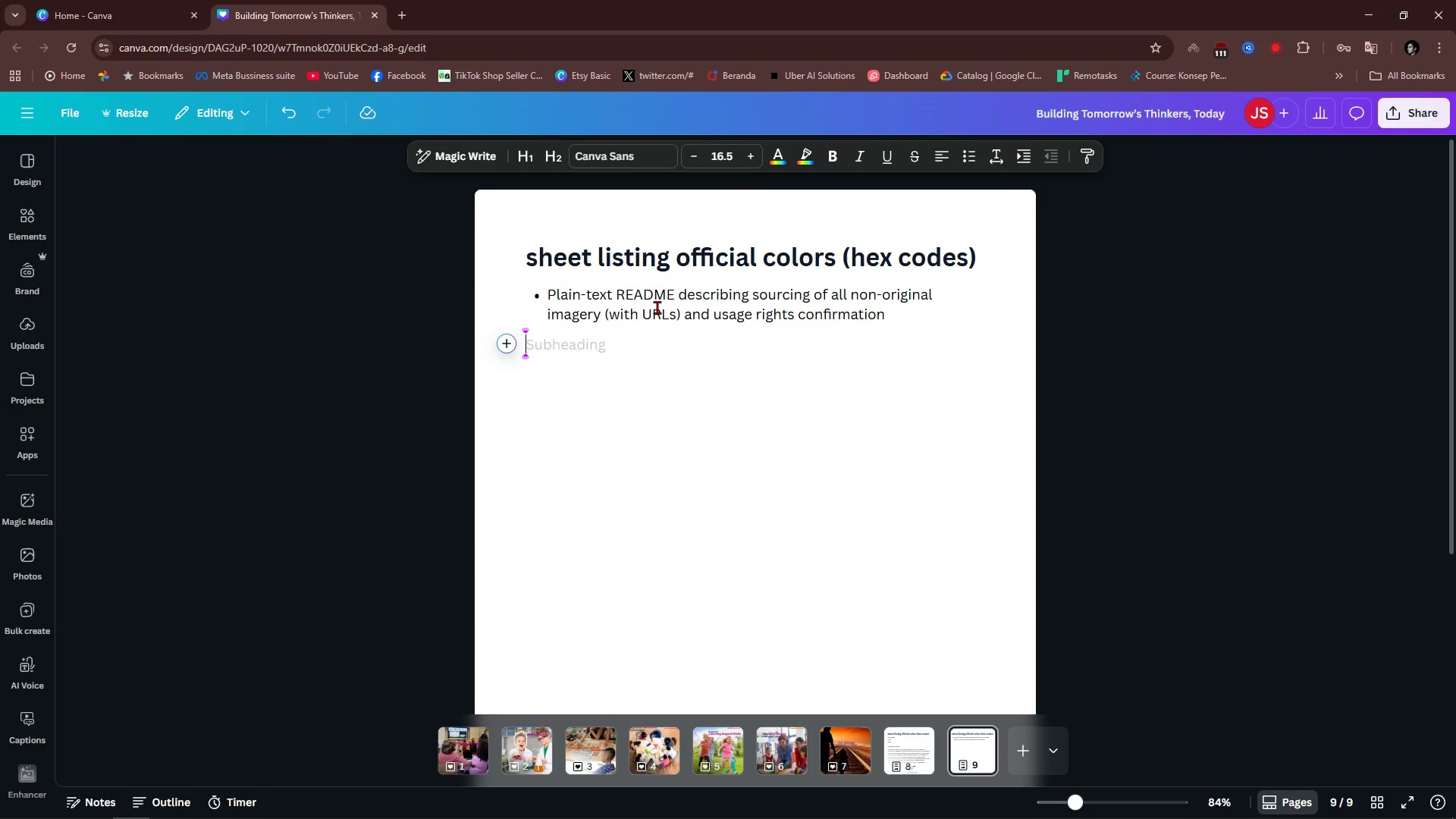 
double_click([657, 307])
 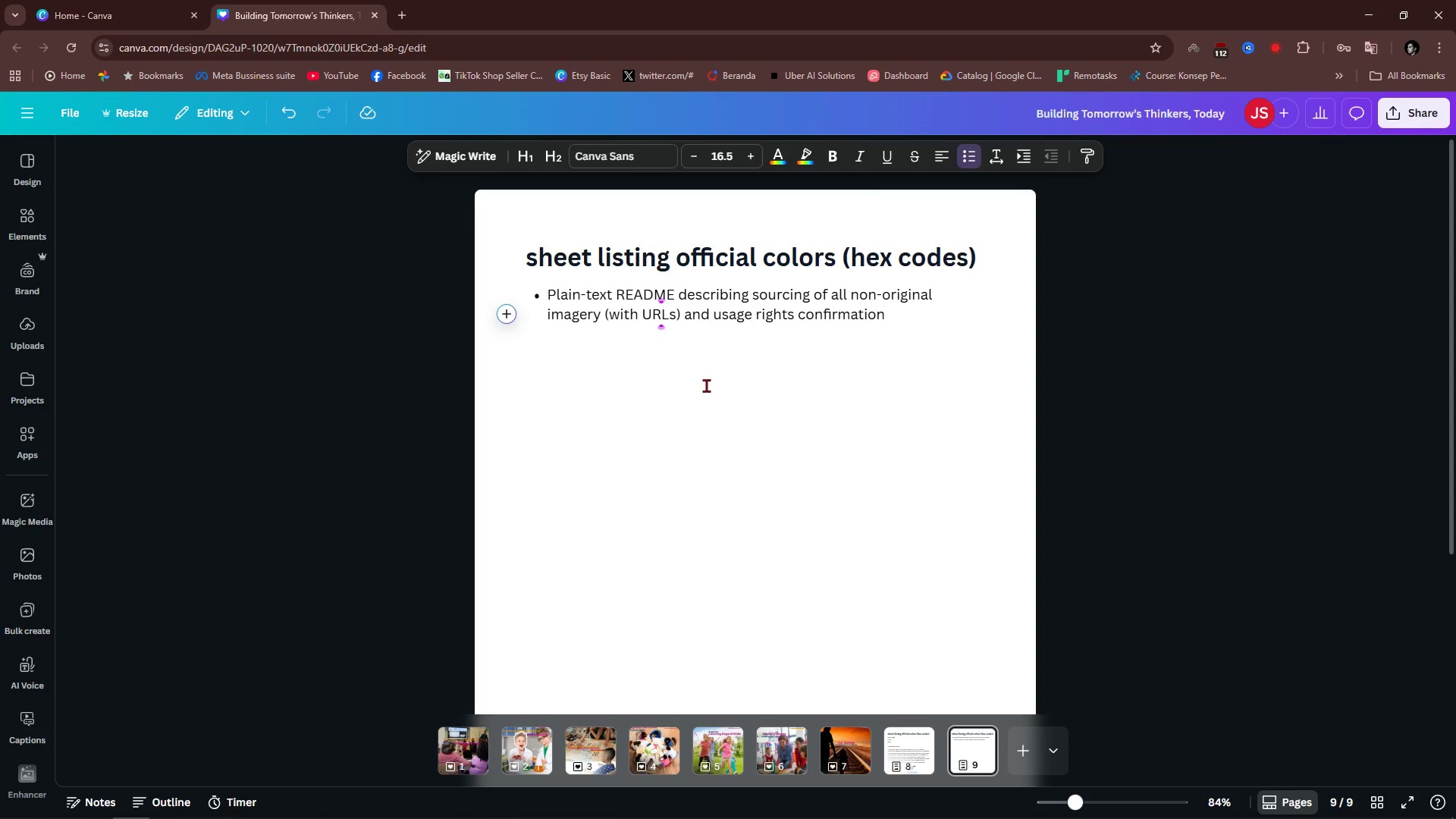 
left_click([793, 309])
 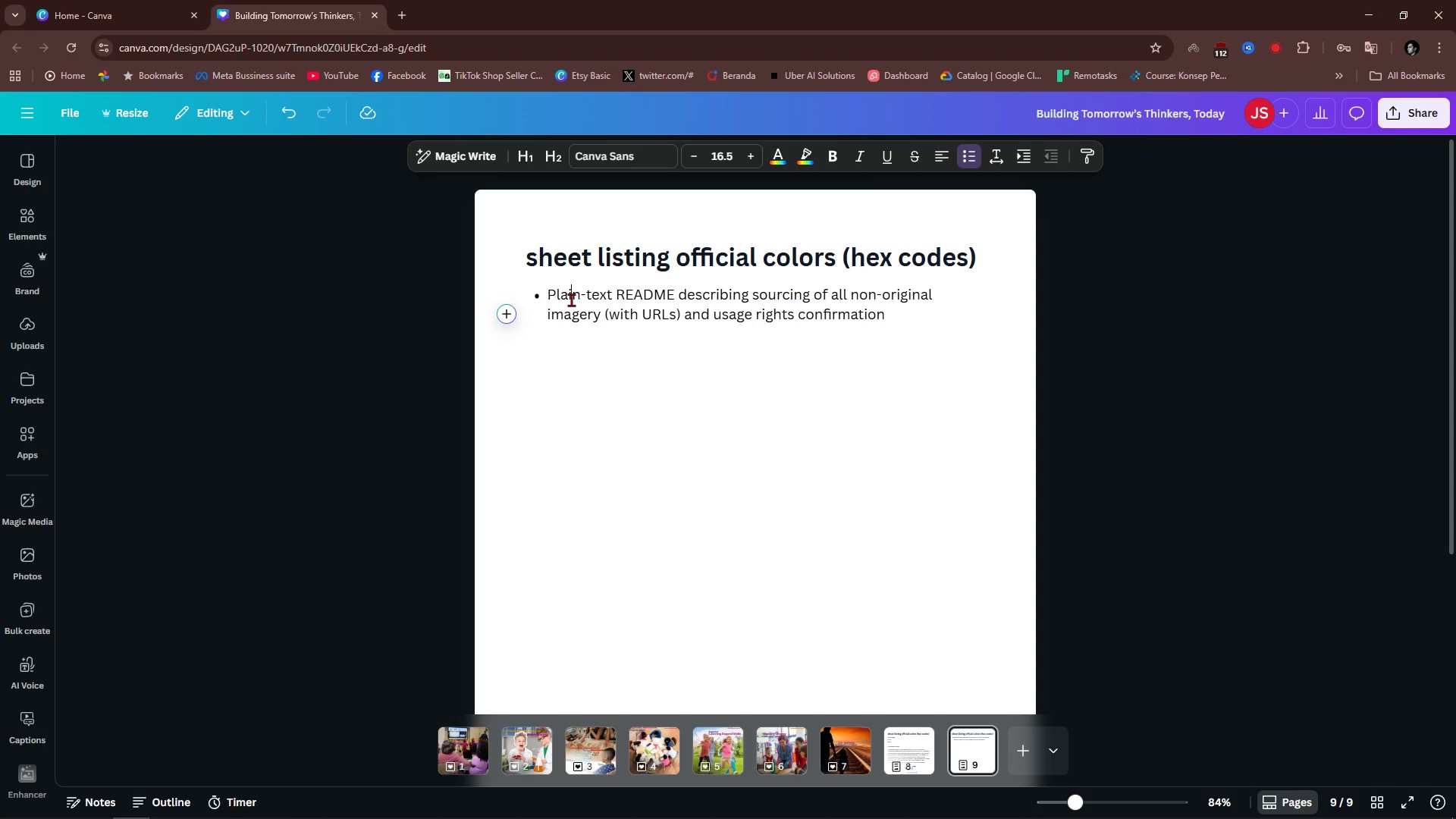 
left_click([571, 300])
 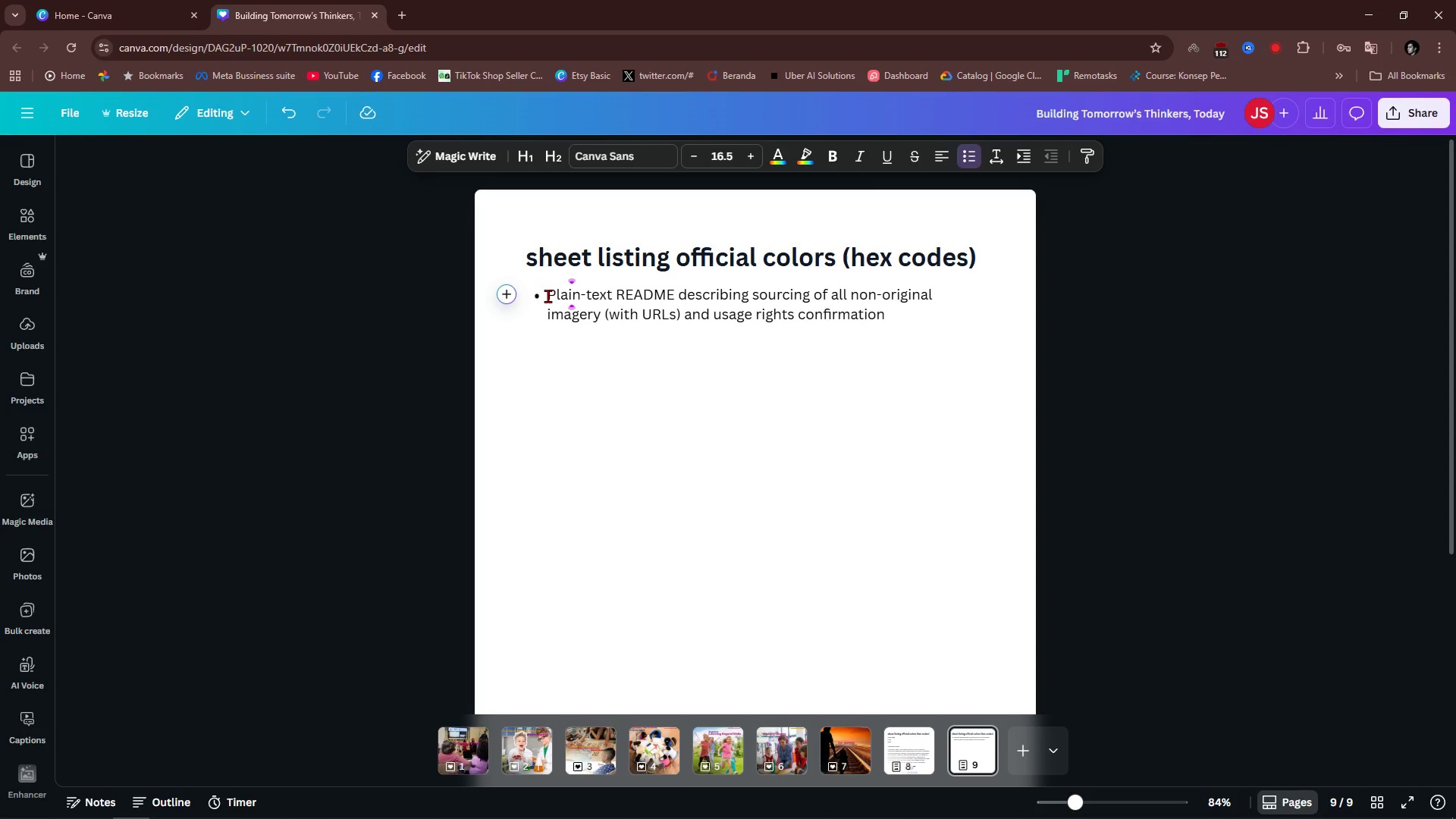 
left_click([548, 296])
 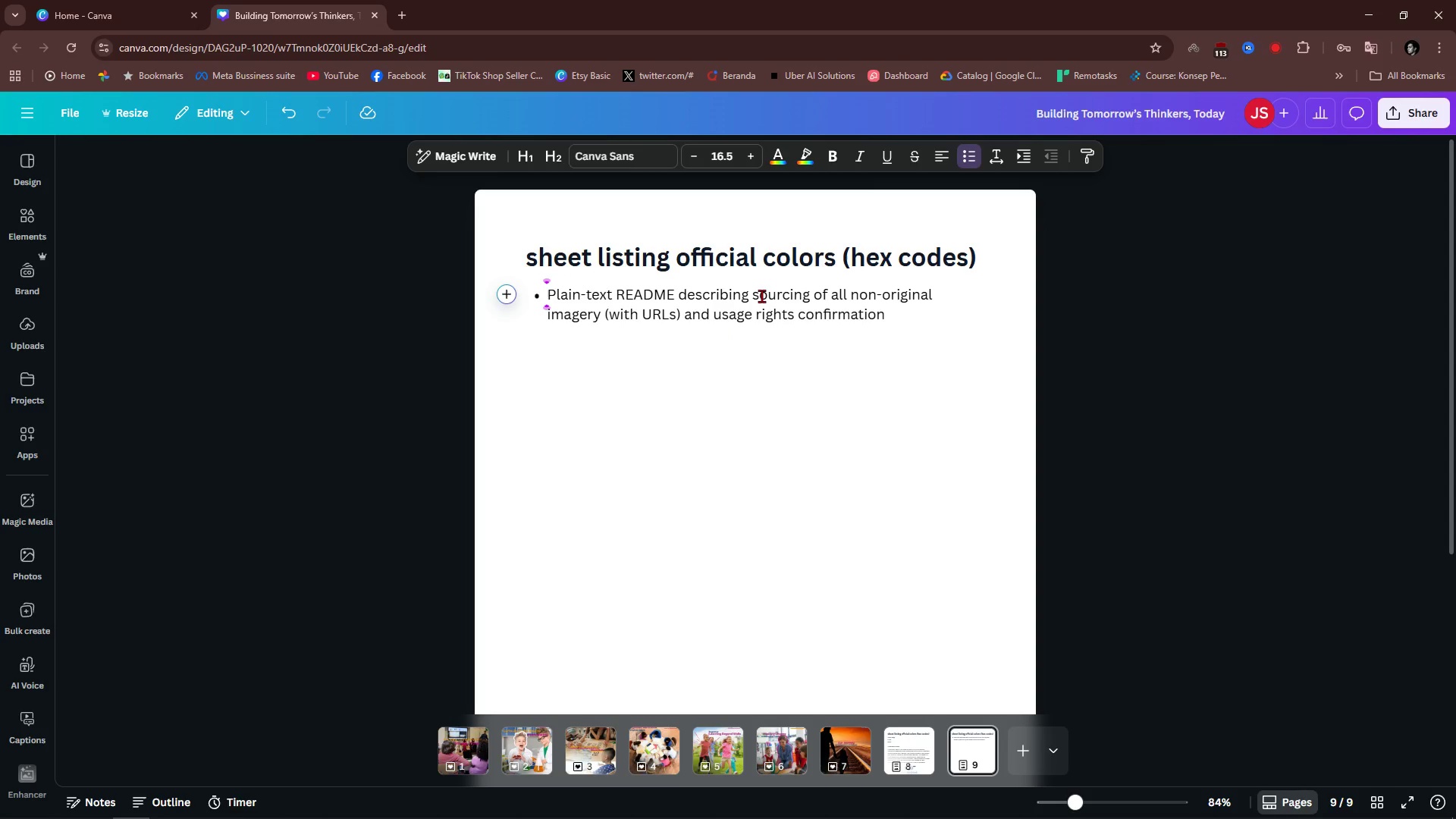 
left_click_drag(start_coordinate=[754, 296], to_coordinate=[599, 317])
 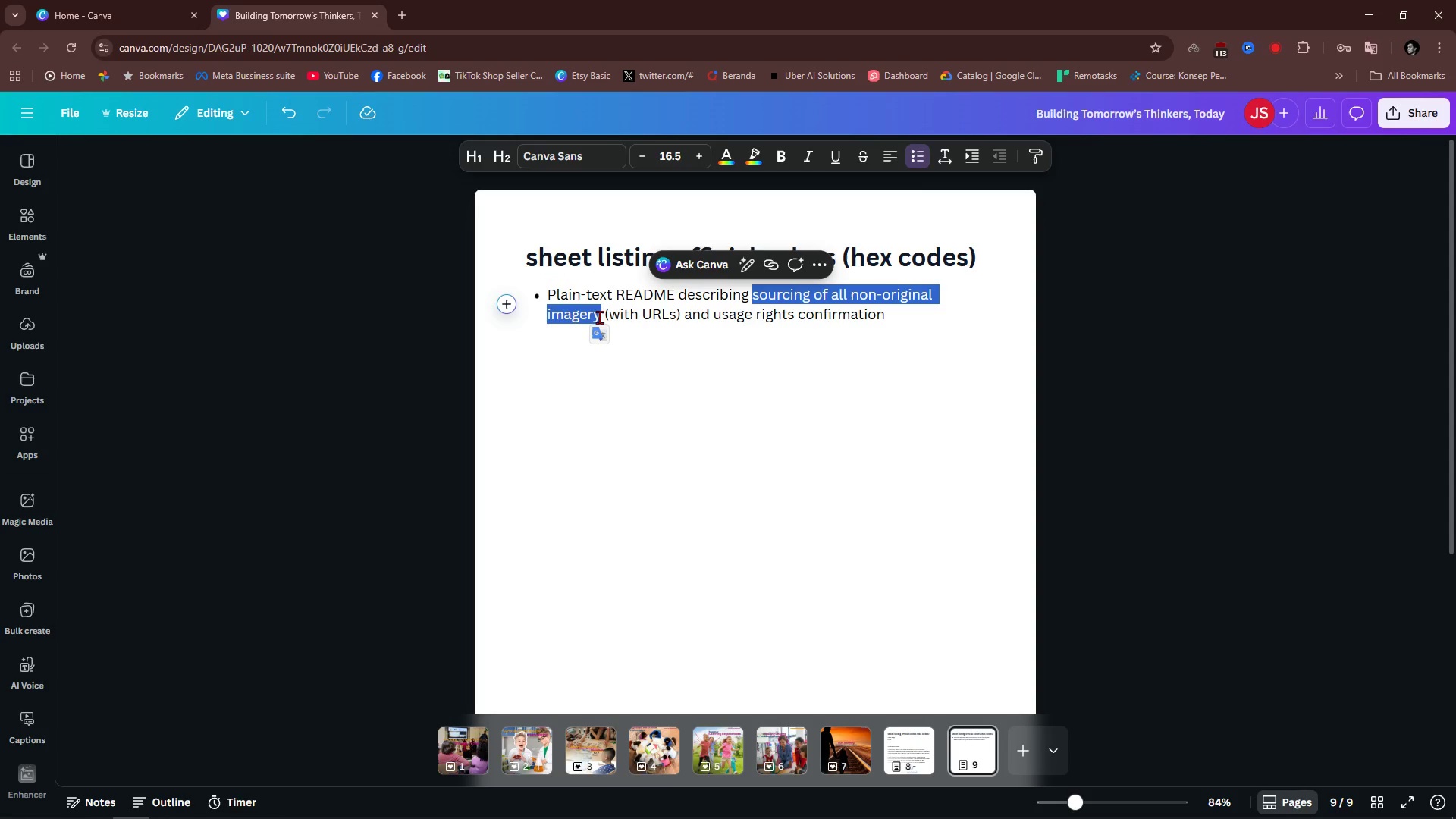 
hold_key(key=ControlLeft, duration=1.39)
 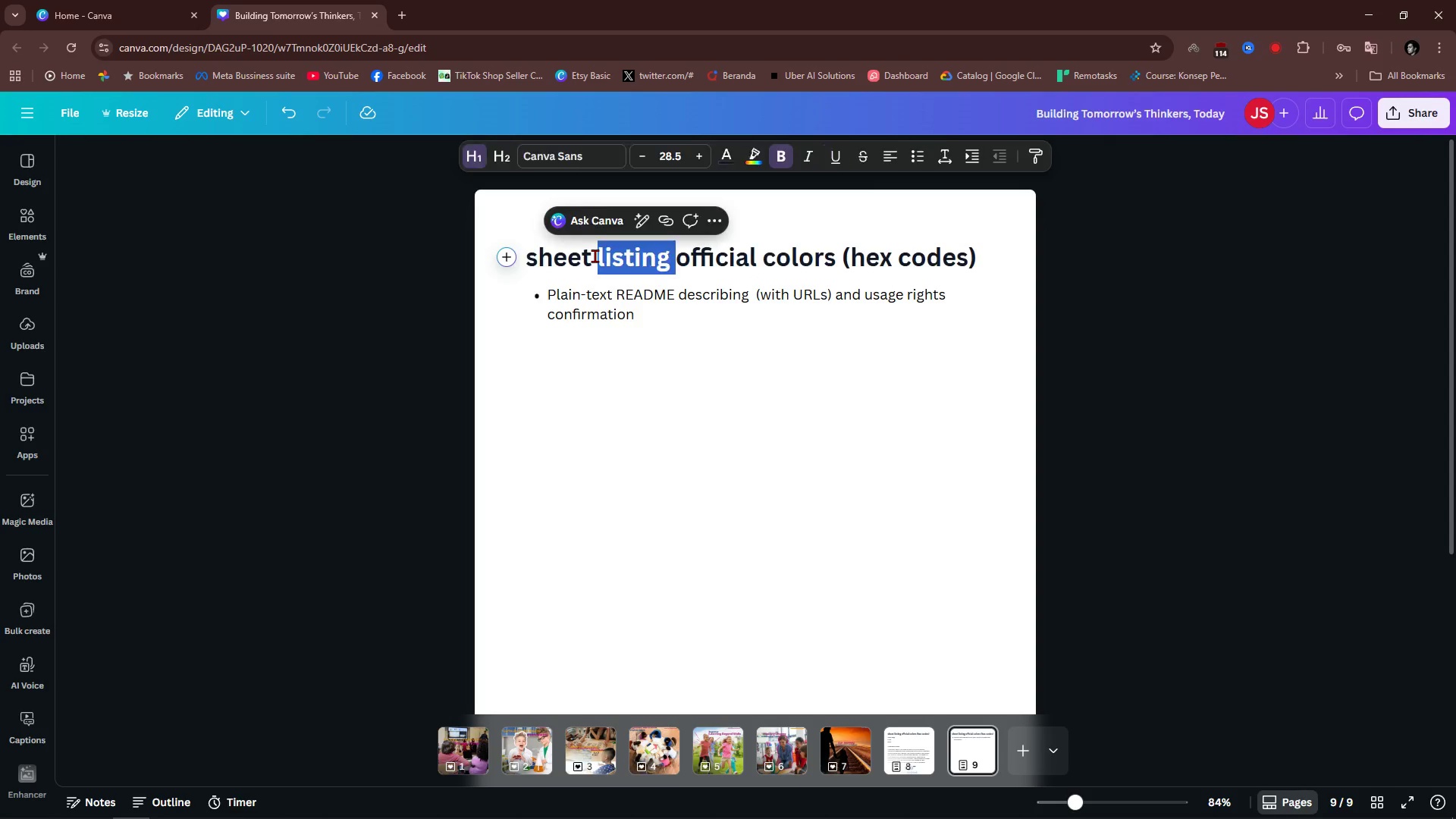 
hold_key(key=X, duration=0.34)
 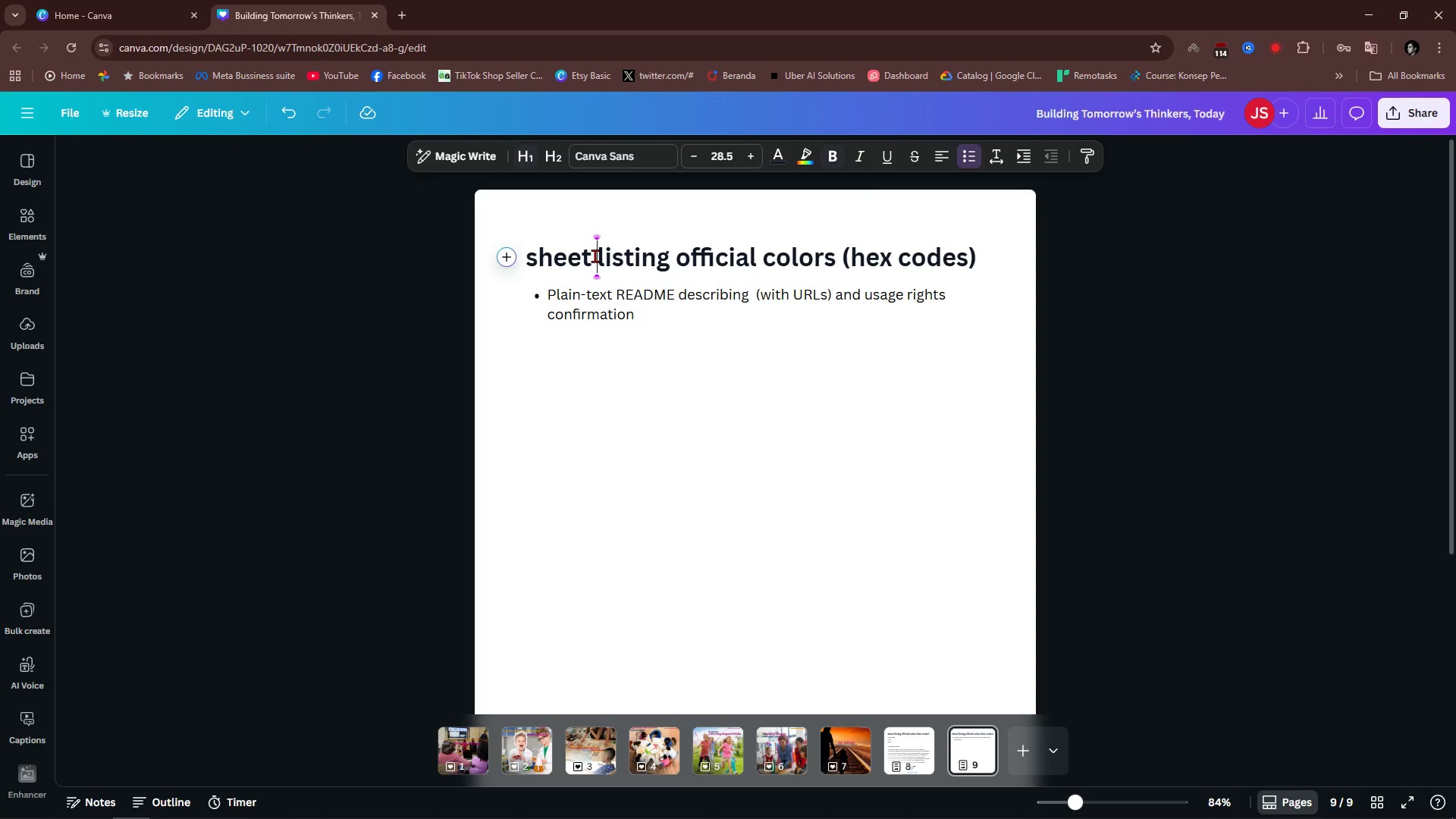 
double_click([595, 256])
 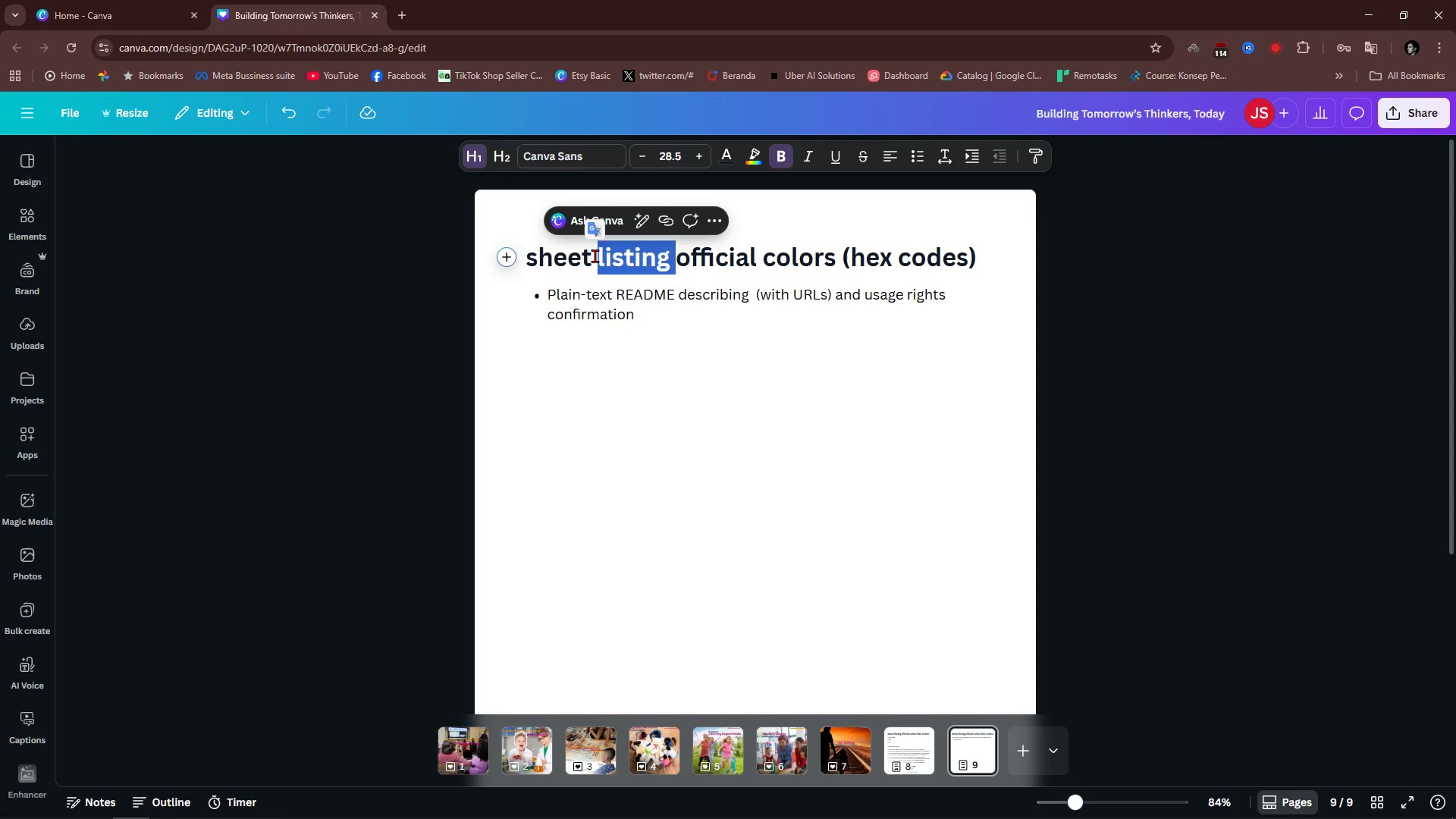 
key(Control+S)
 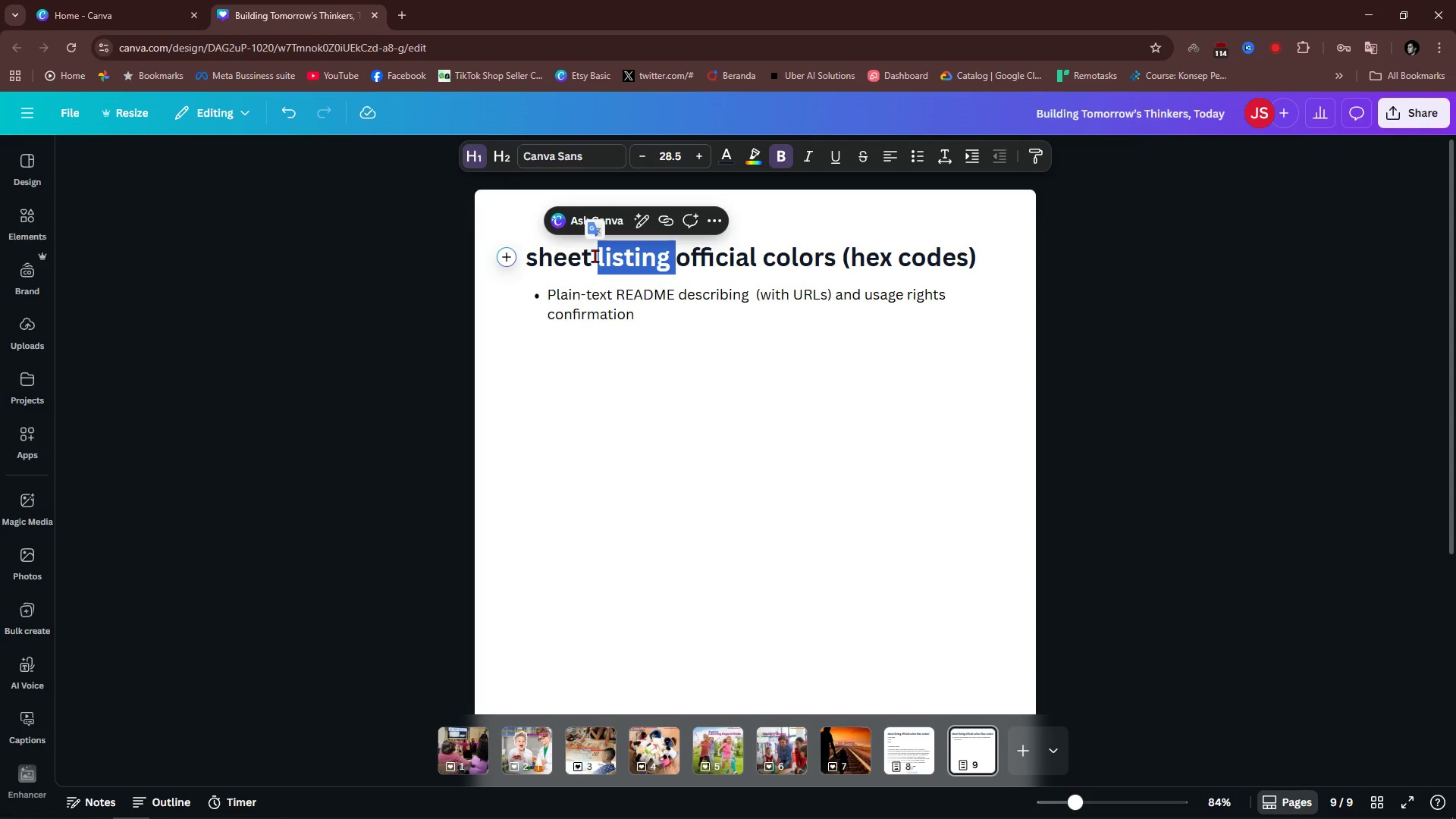 
key(Control+A)
 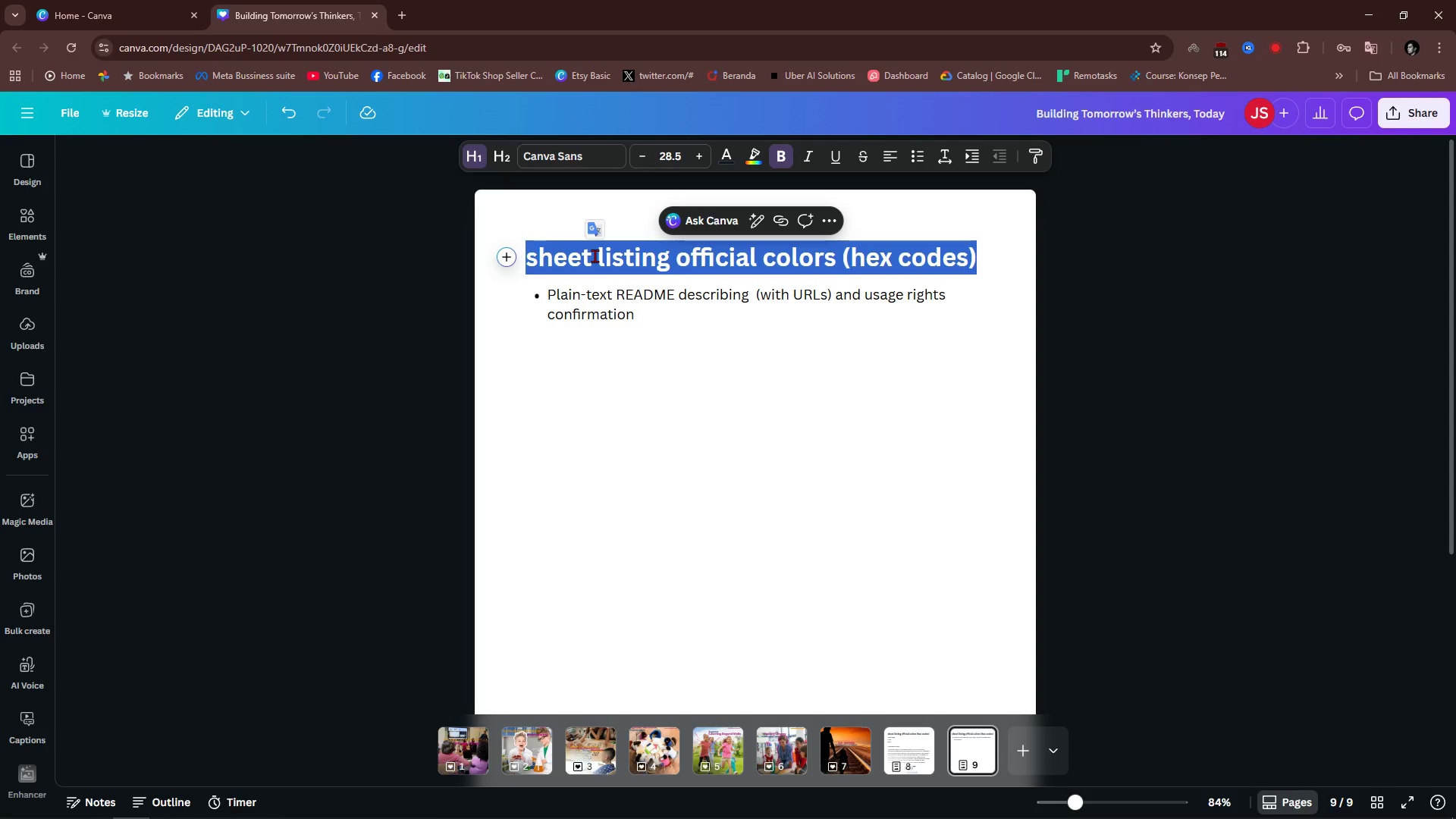 
hold_key(key=ControlLeft, duration=0.72)
 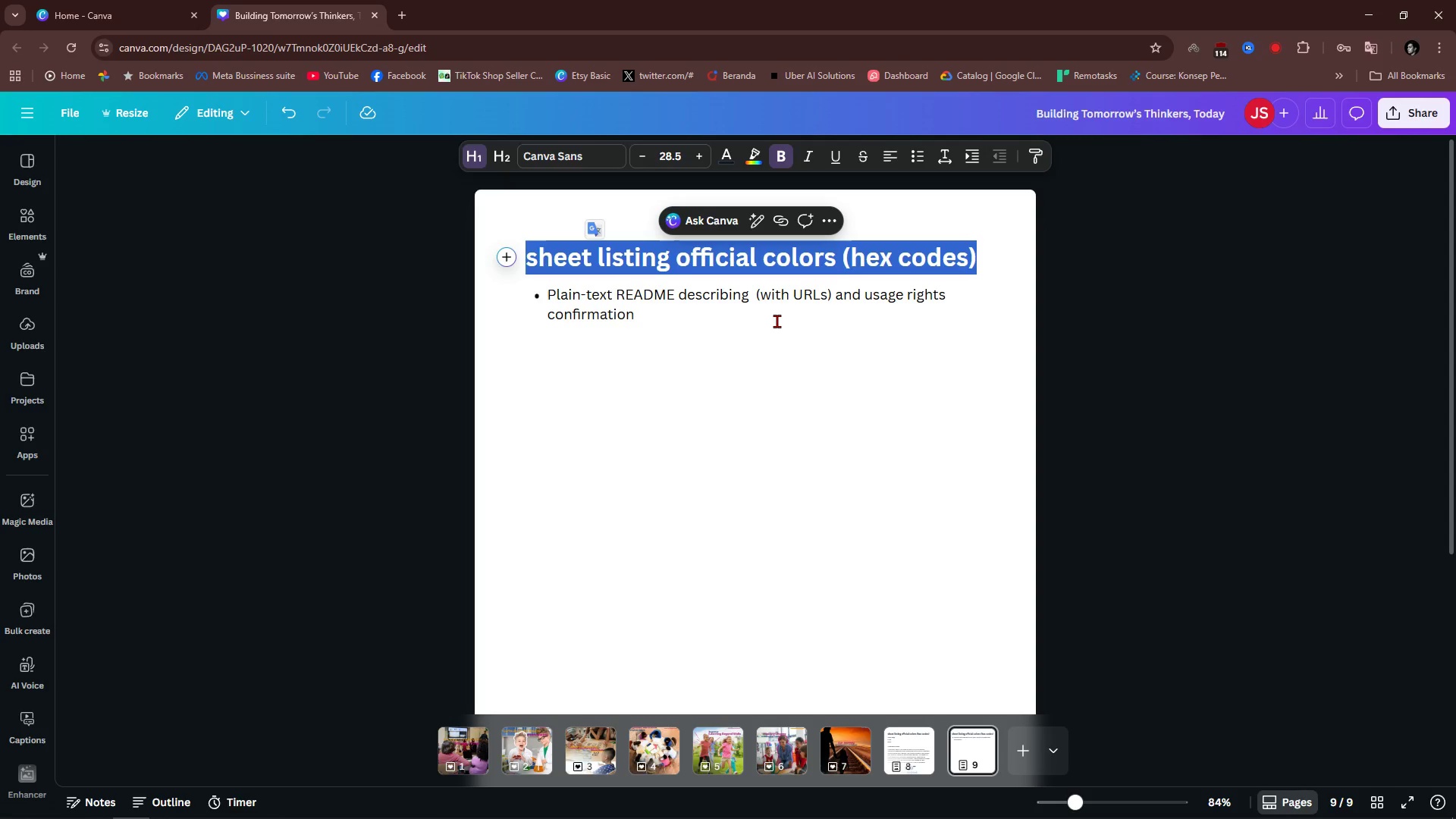 
key(Control+V)
 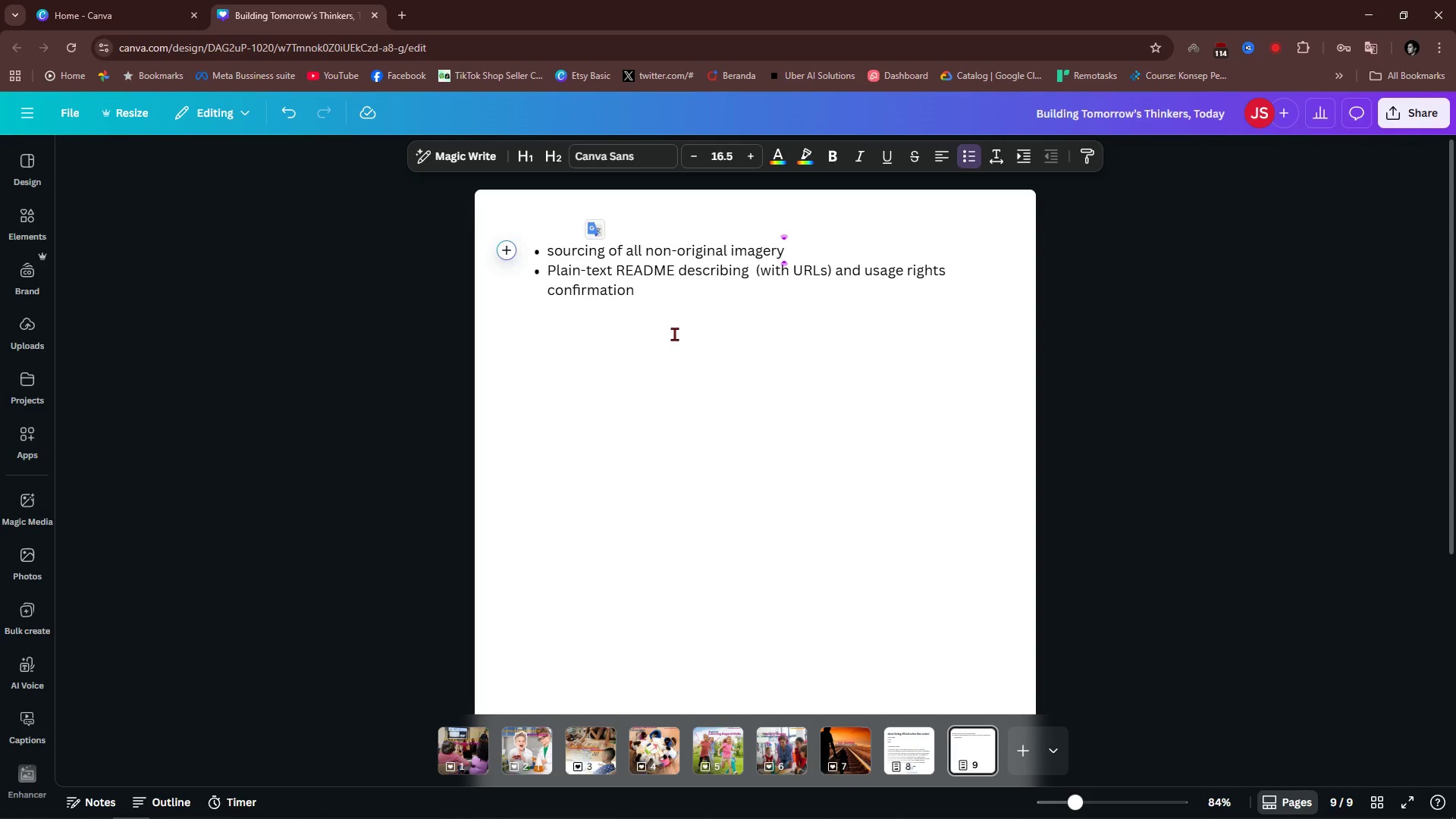 
left_click([666, 334])
 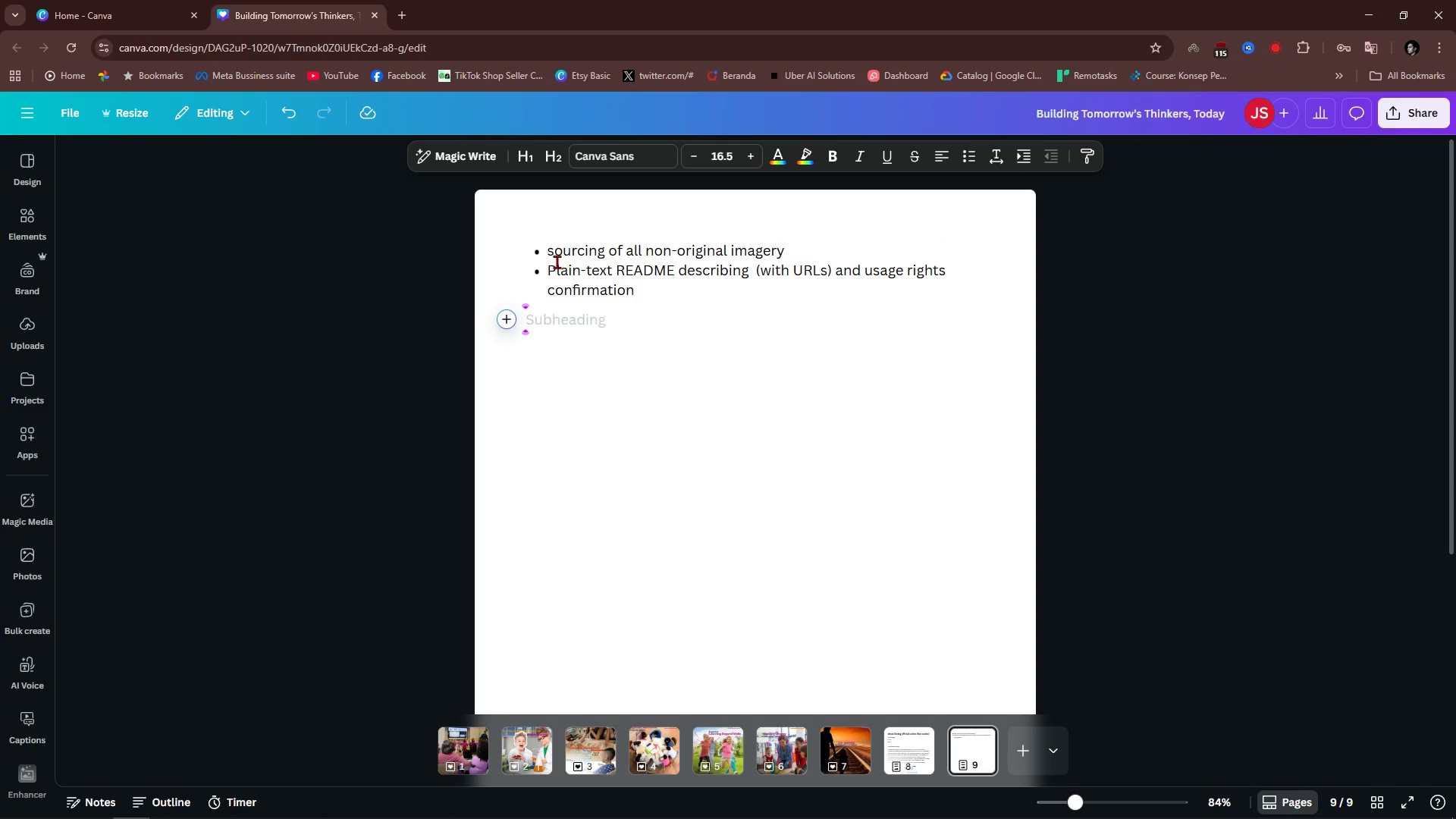 
left_click_drag(start_coordinate=[551, 263], to_coordinate=[663, 305])
 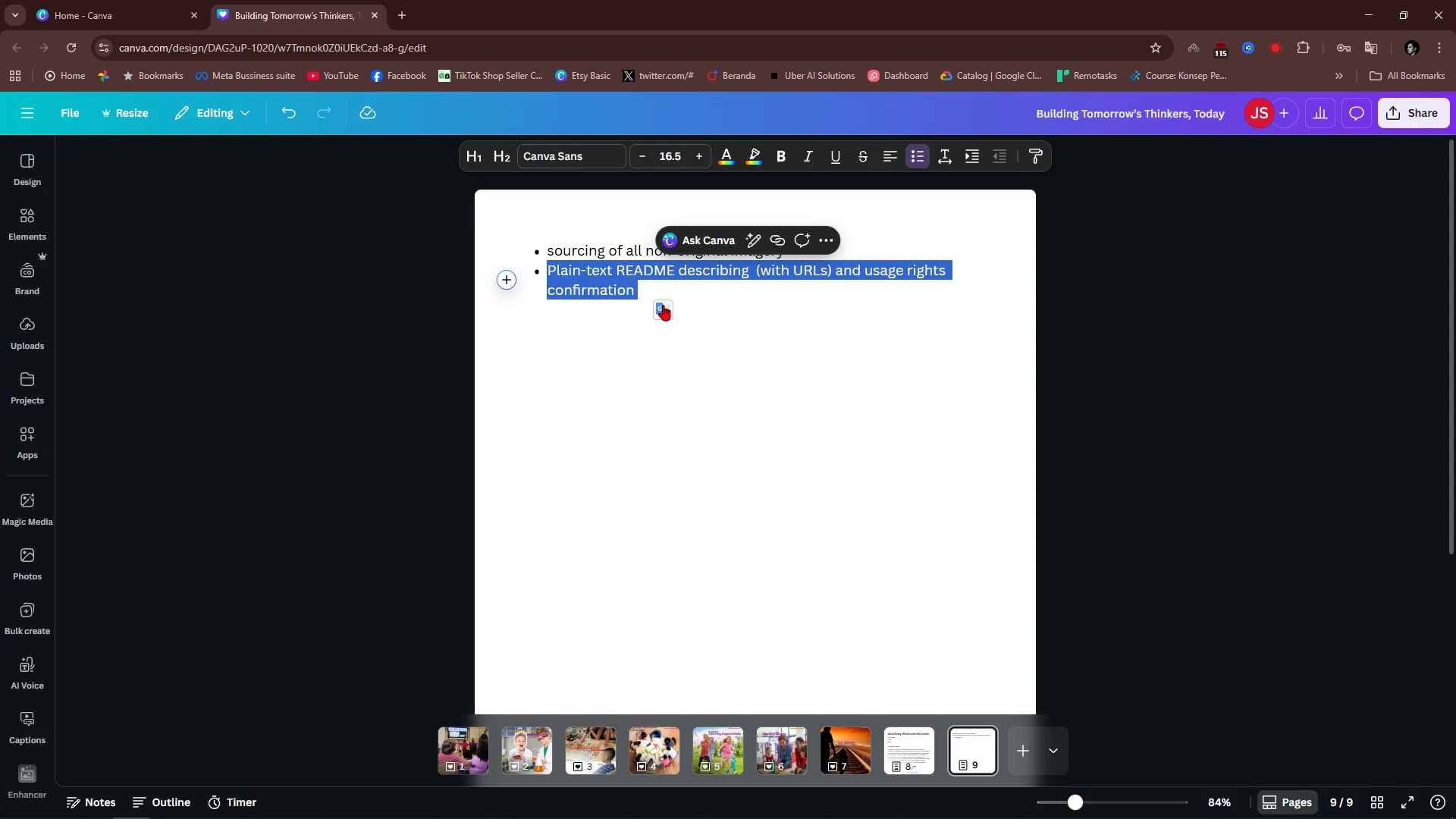 
key(Backspace)
 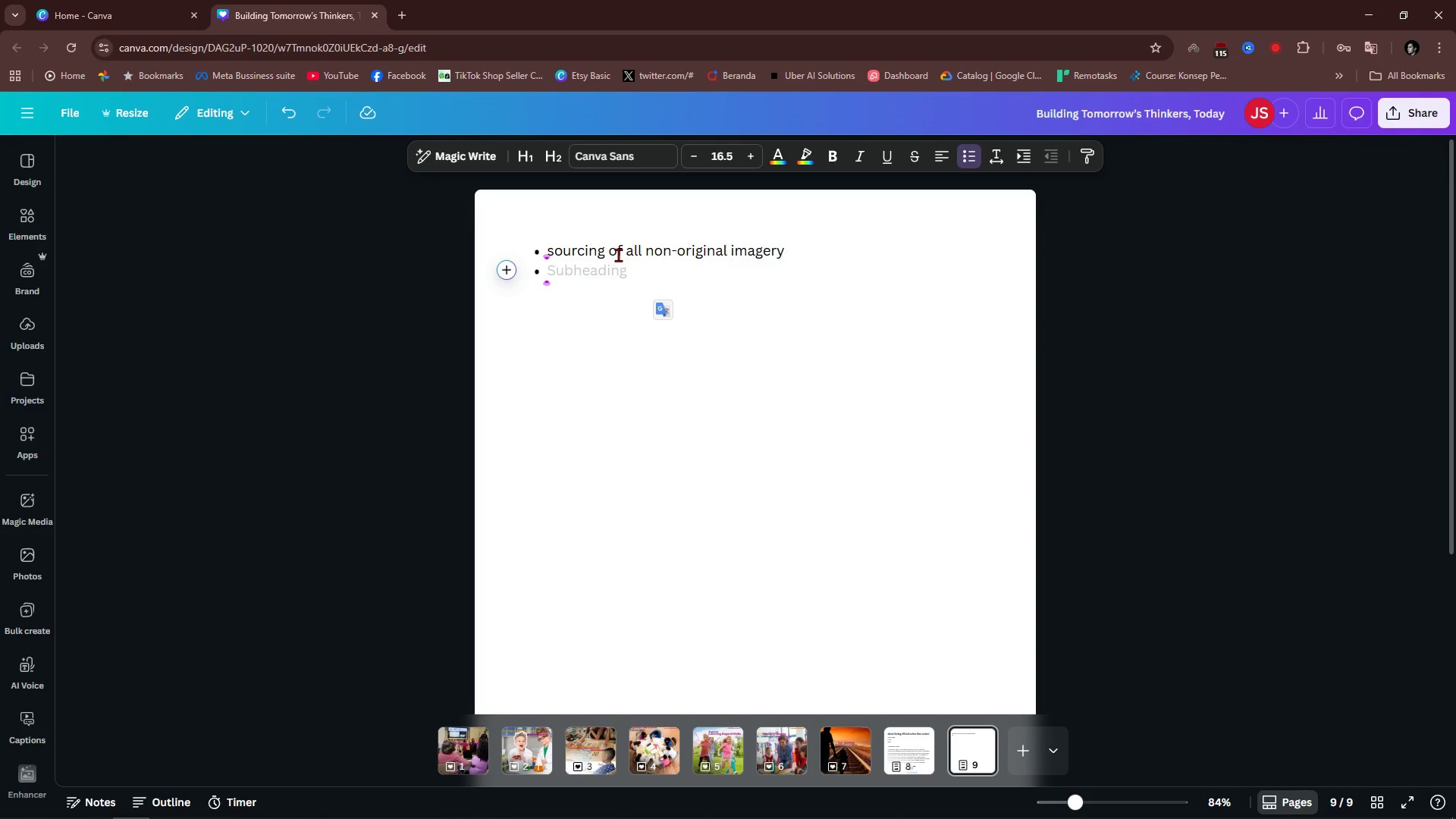 
left_click([620, 246])
 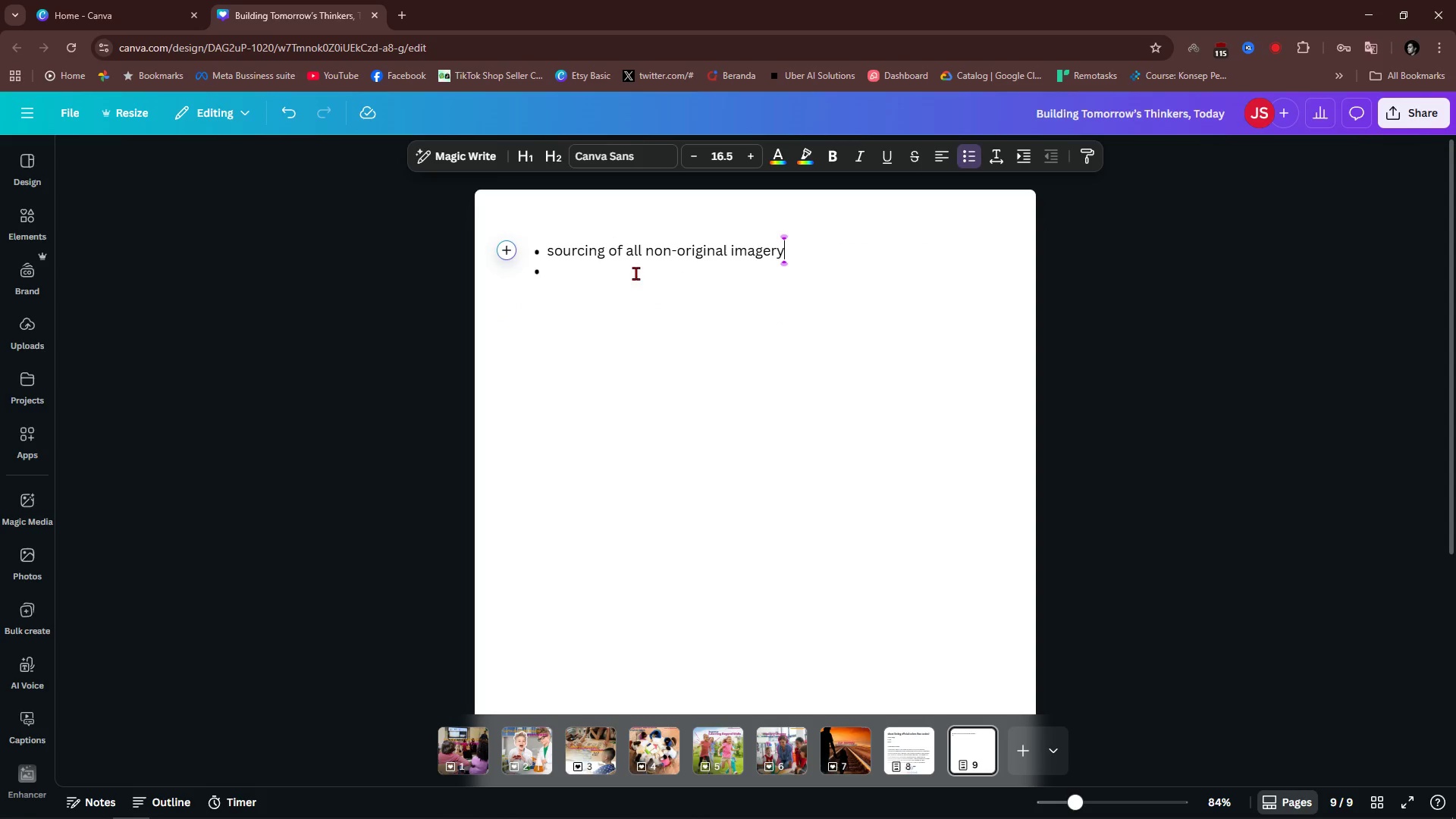 
double_click([588, 275])
 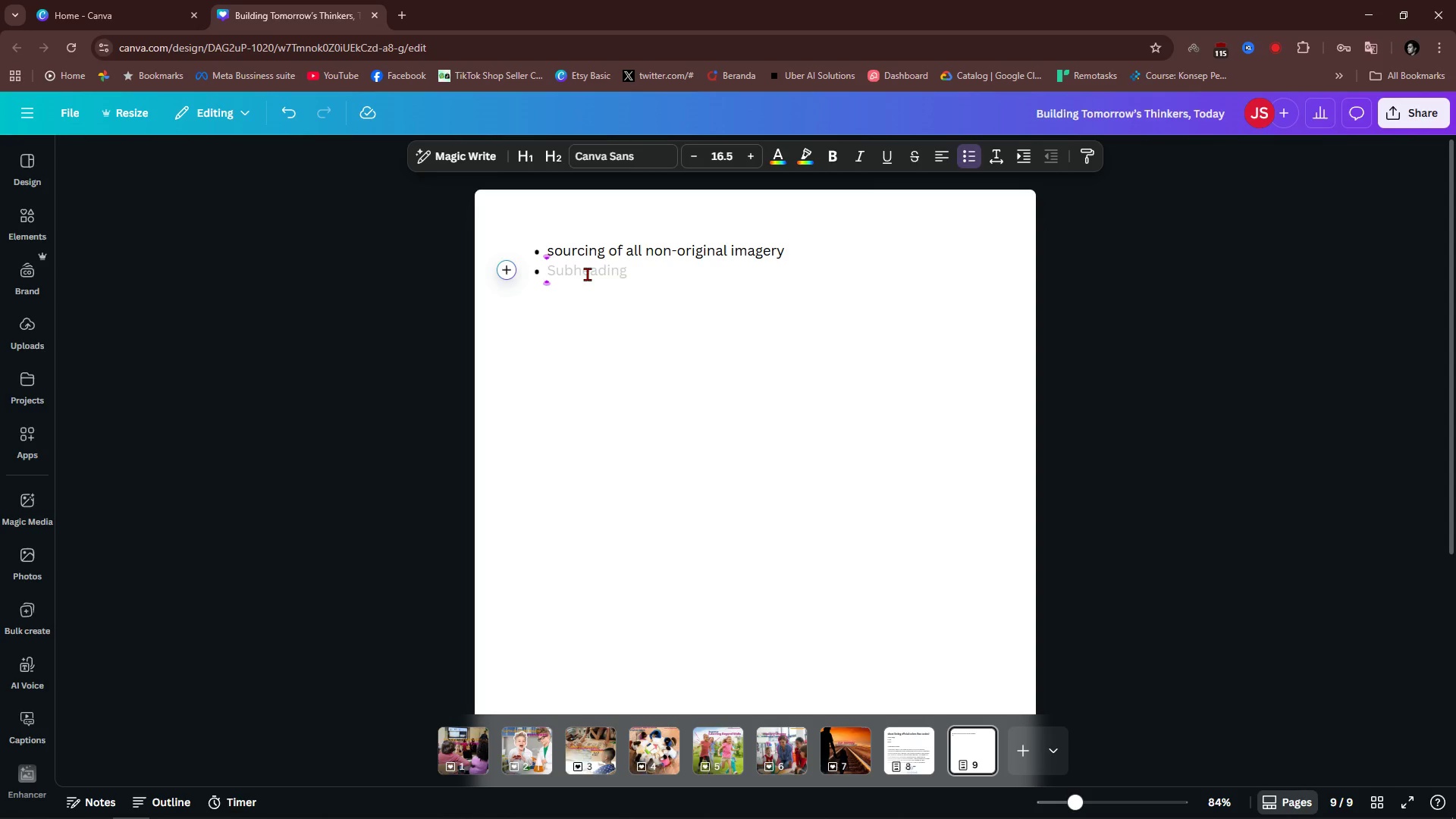 
key(Backspace)
 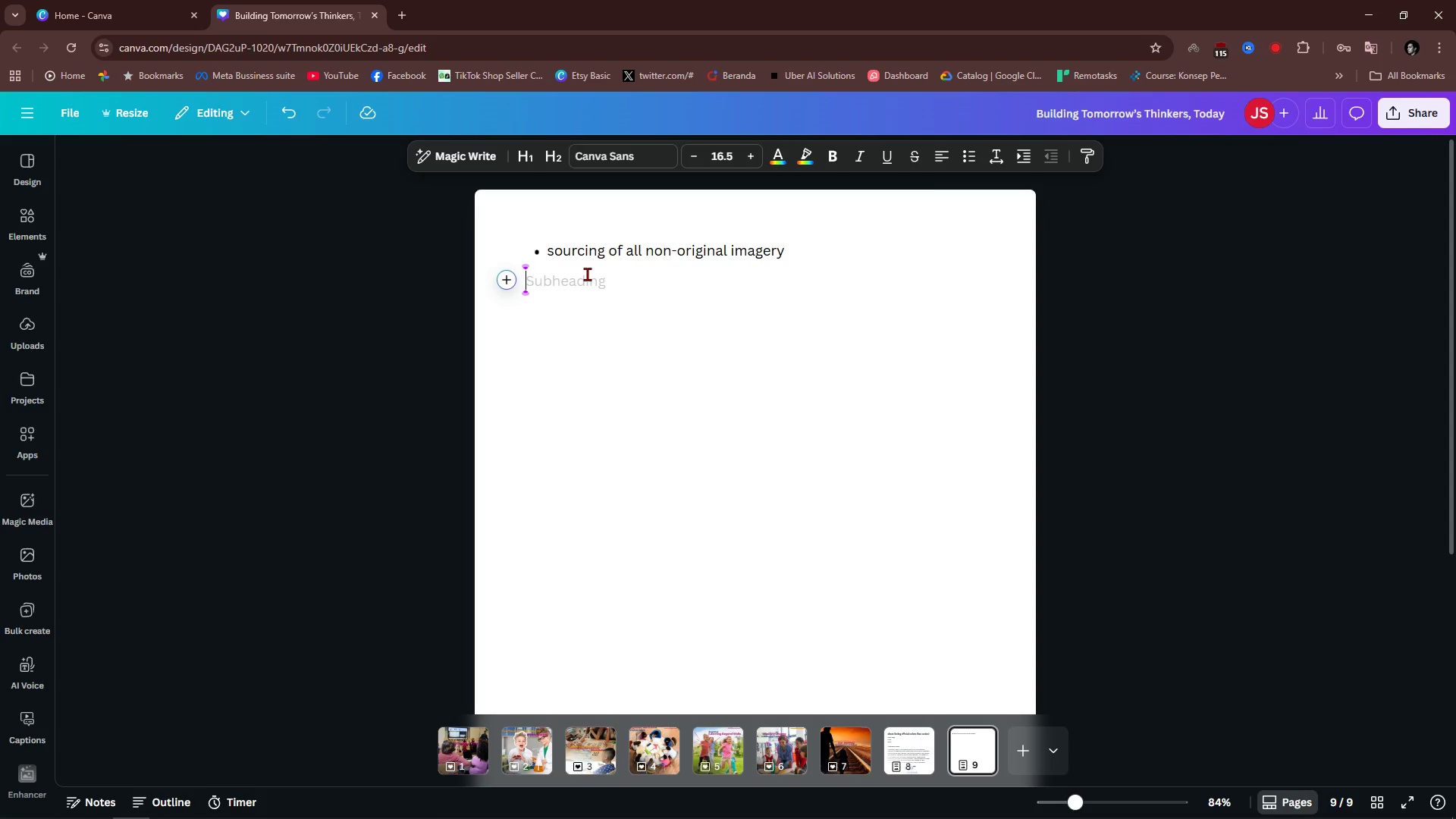 
key(Backspace)
 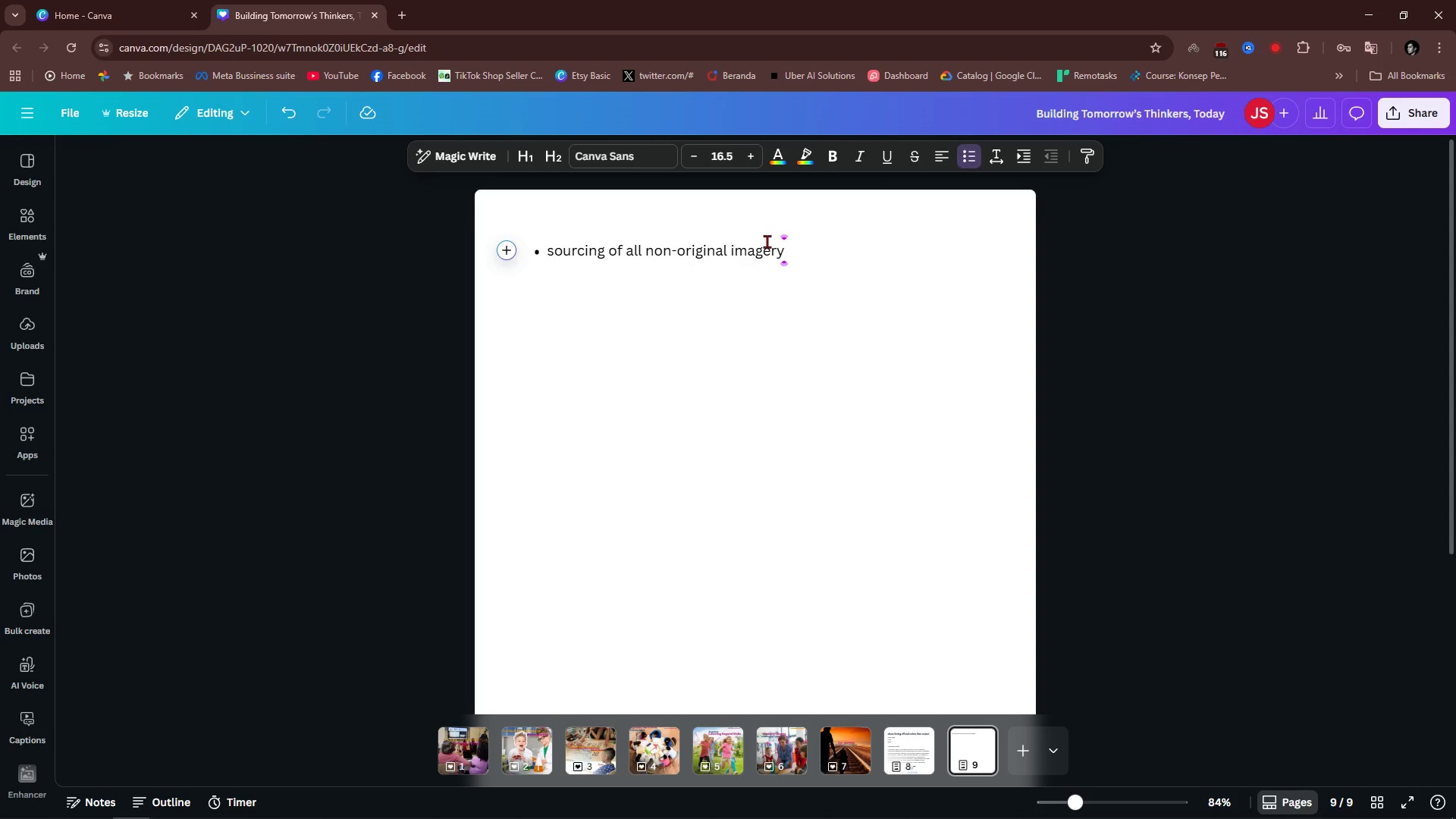 
left_click([763, 249])
 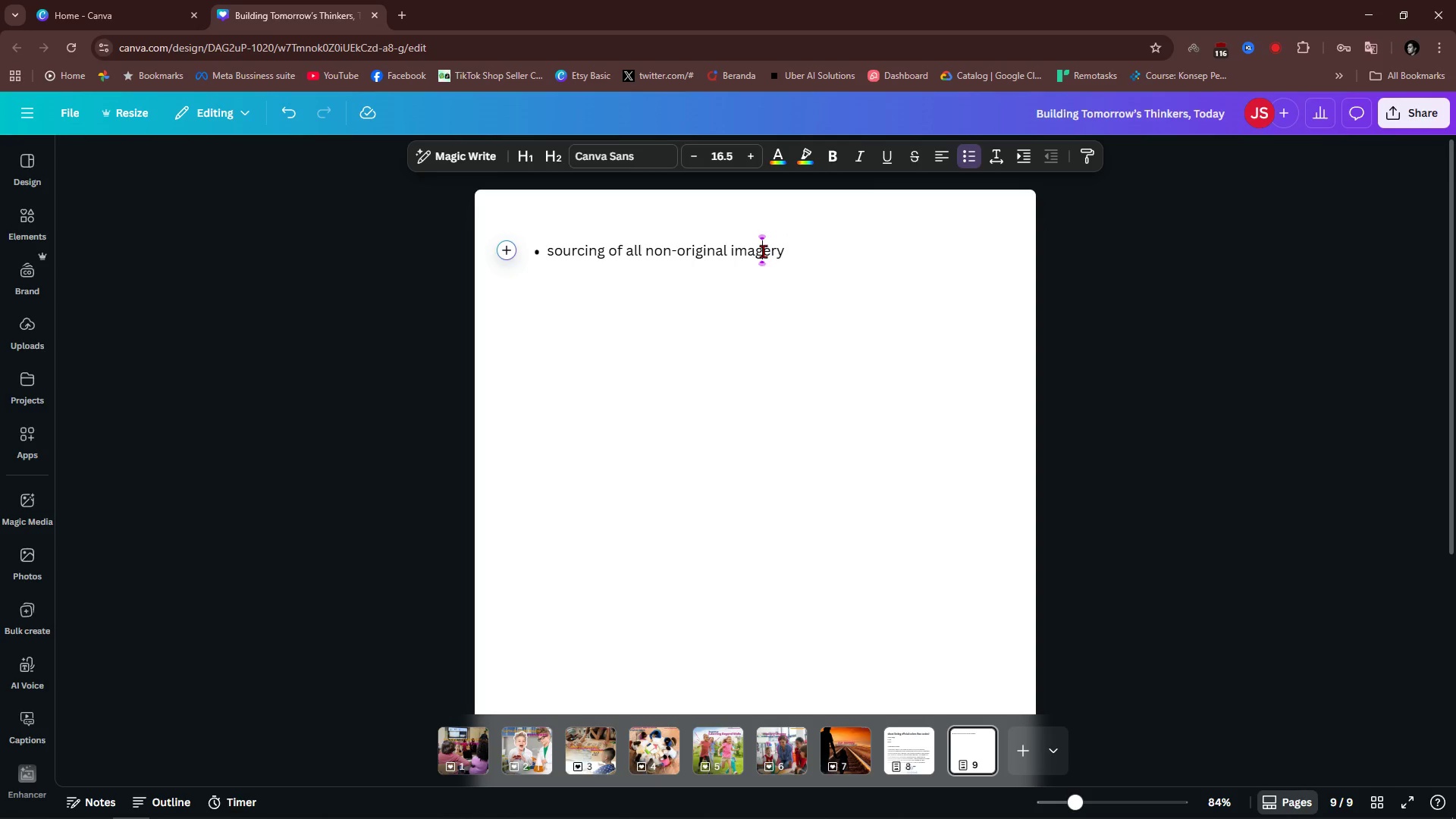 
key(Control+A)
 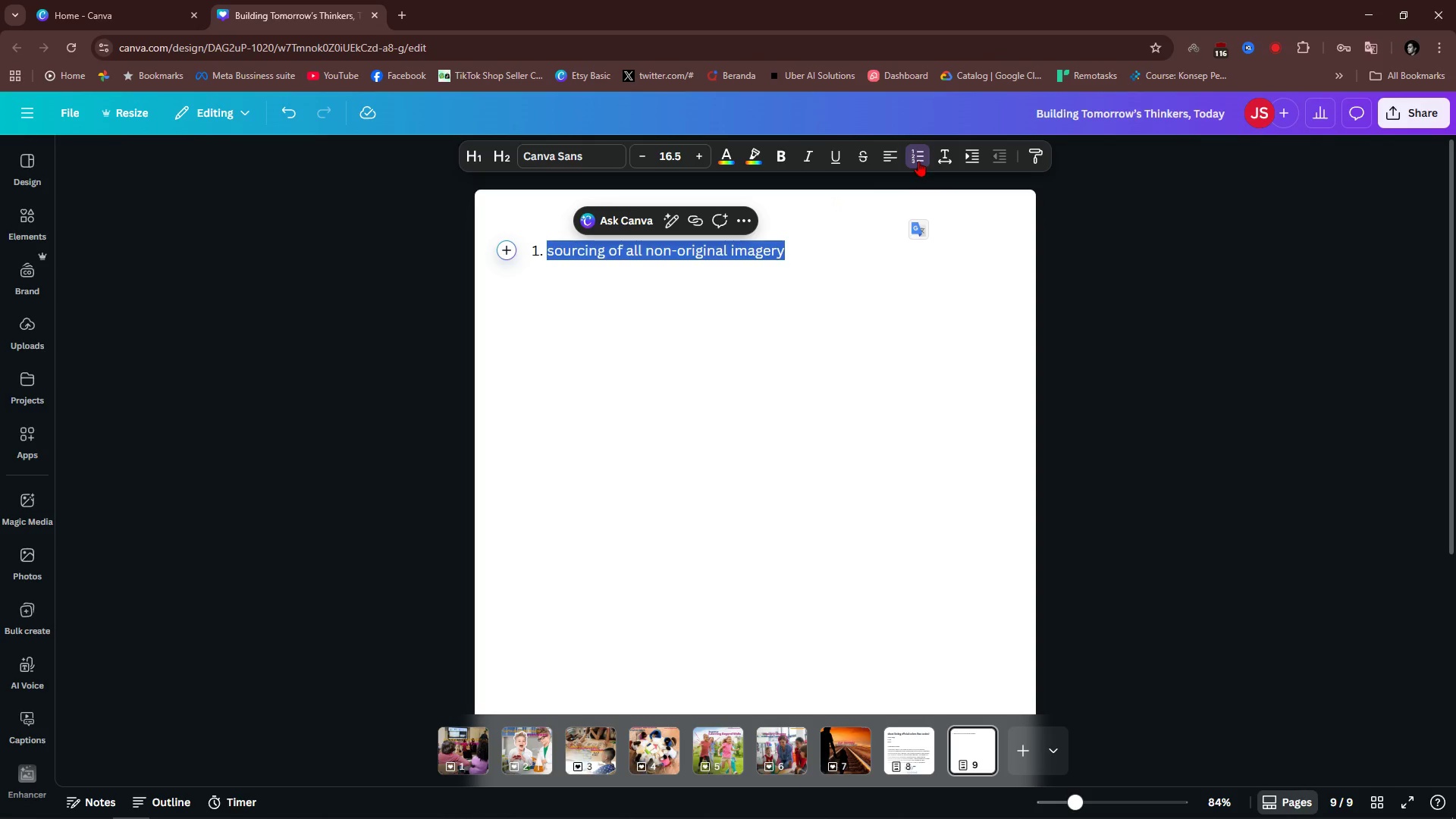 
left_click([918, 161])
 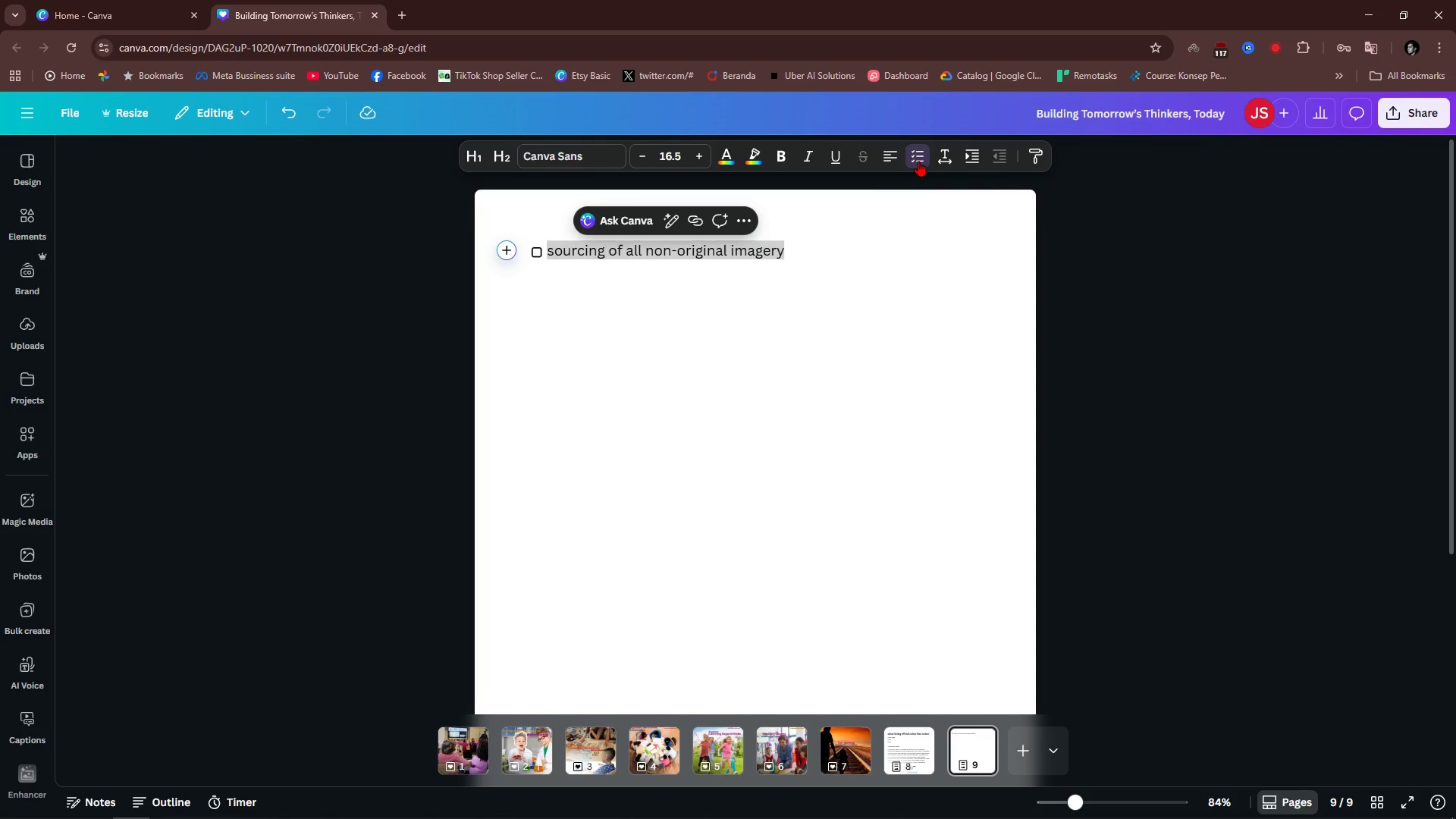 
double_click([918, 161])
 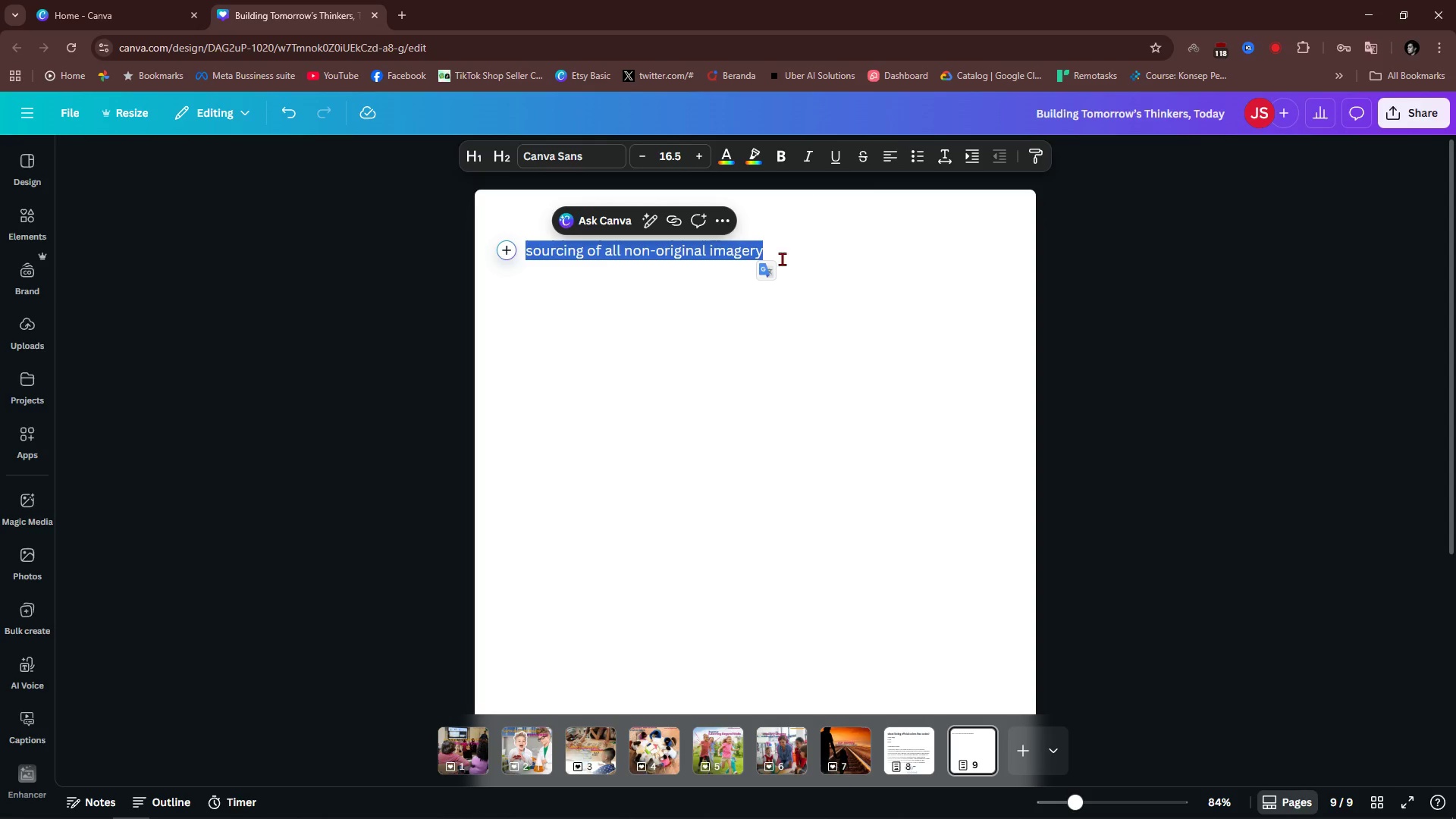 
left_click([791, 246])
 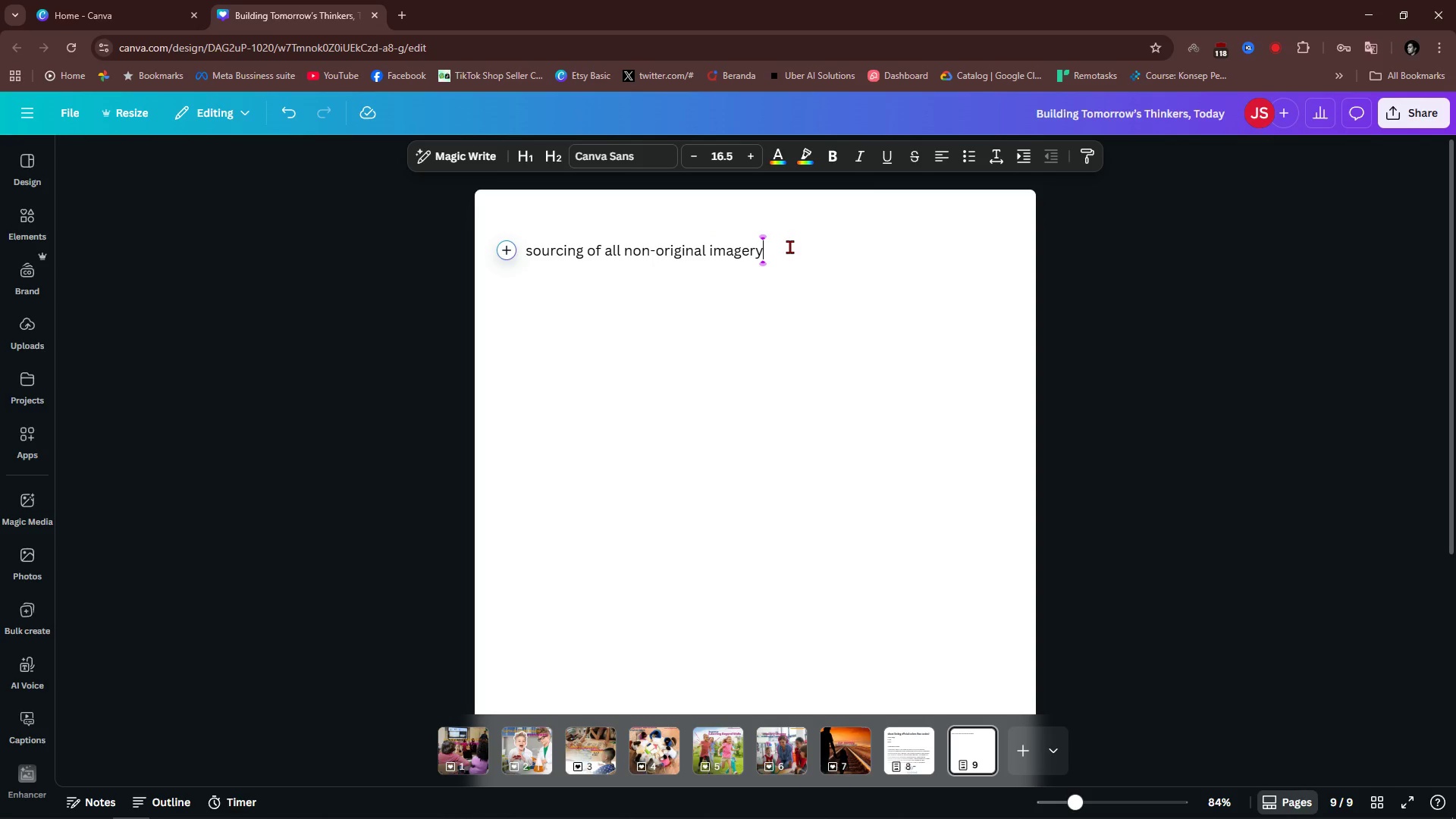 
left_click_drag(start_coordinate=[789, 246], to_coordinate=[519, 240])
 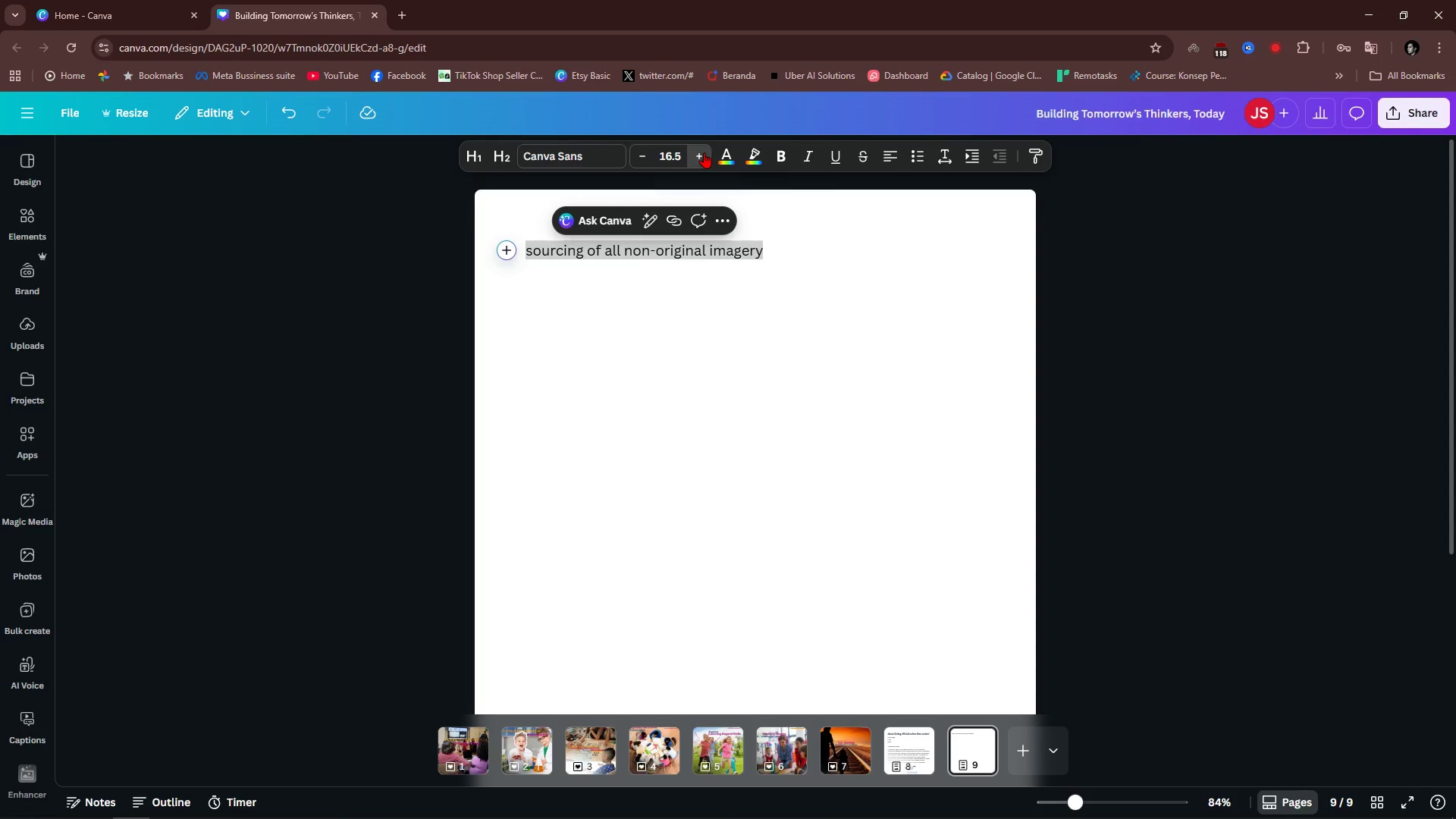 
double_click([704, 152])
 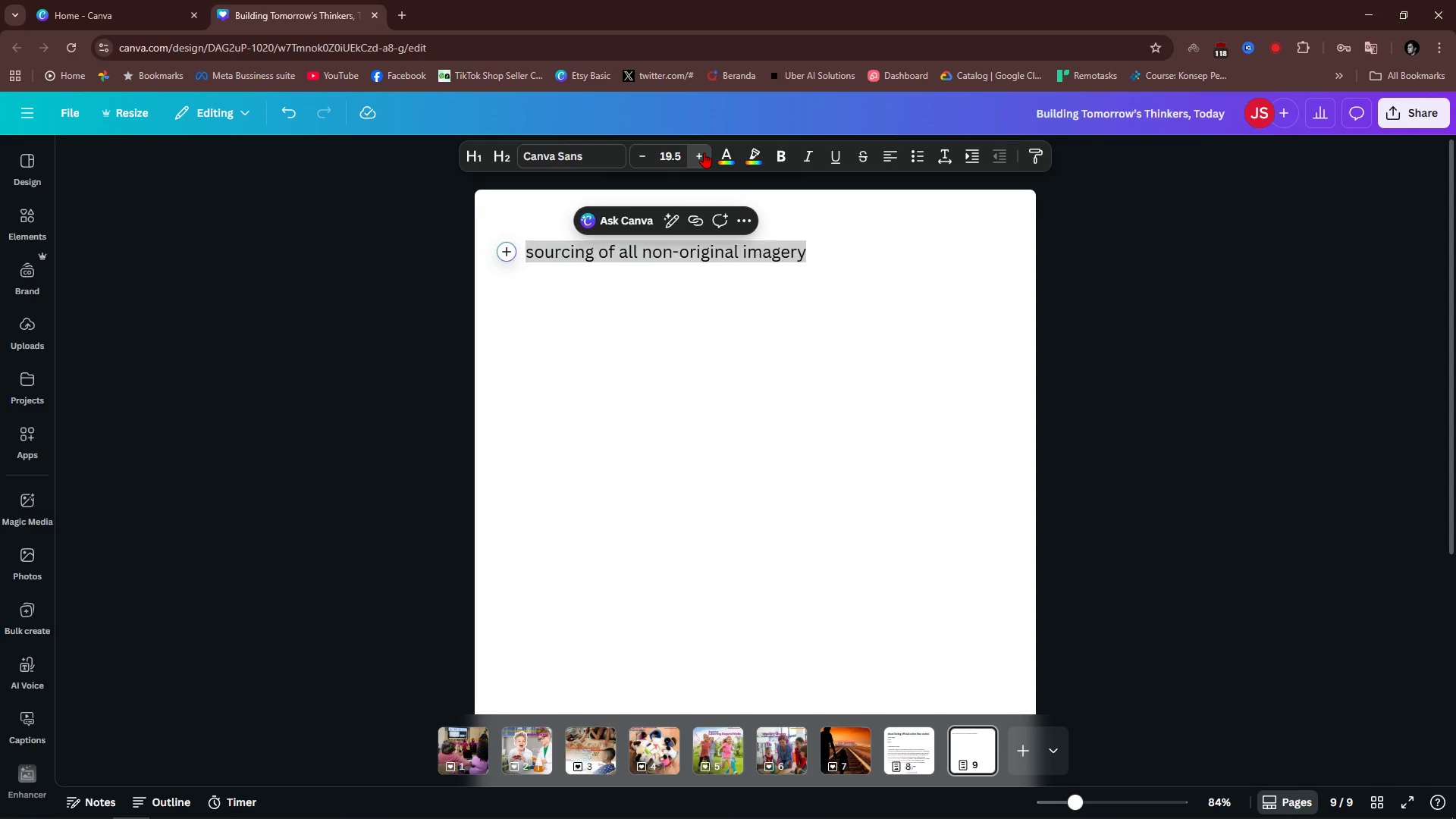 
triple_click([704, 152])
 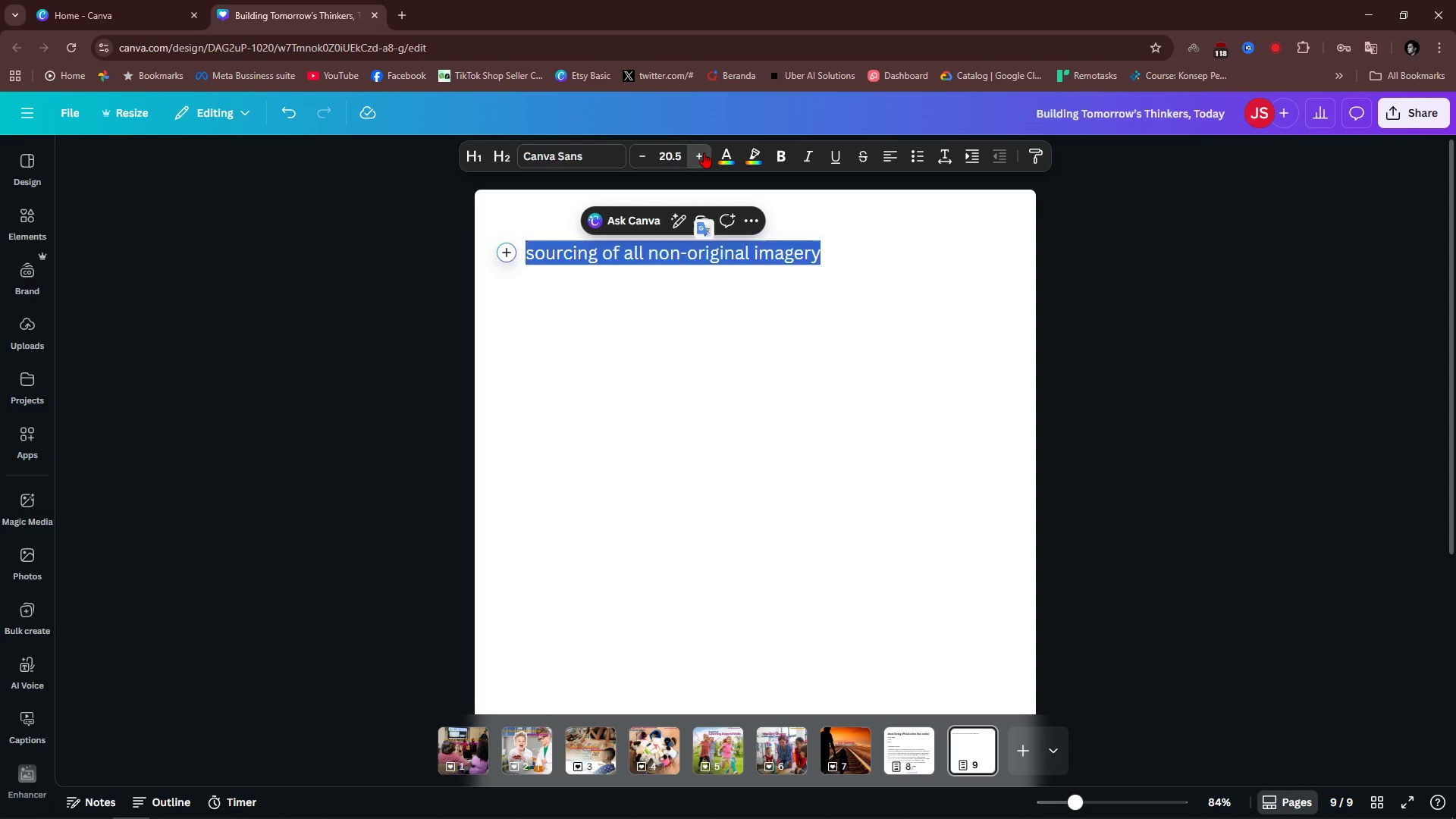 
triple_click([704, 152])
 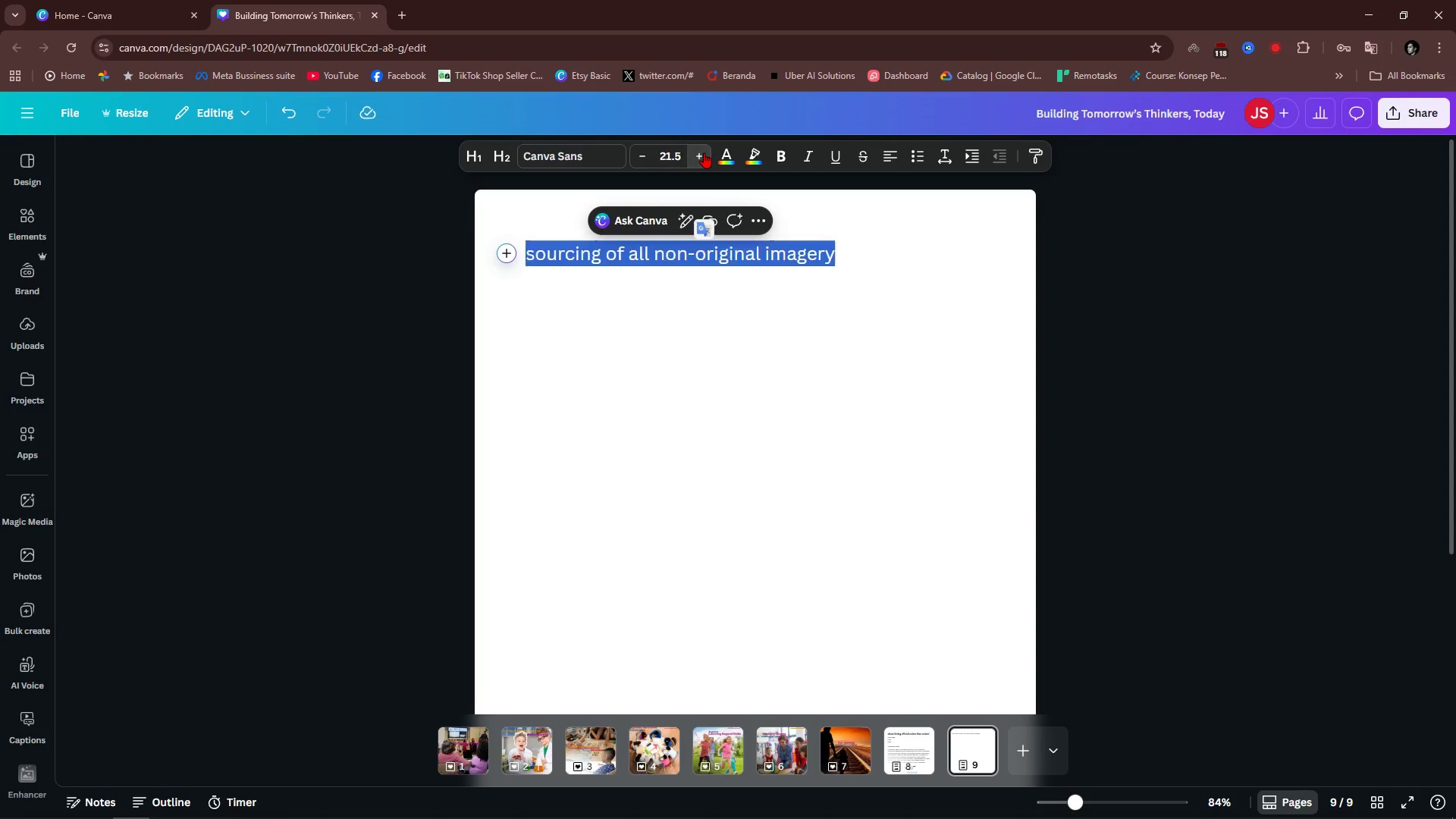 
triple_click([704, 152])
 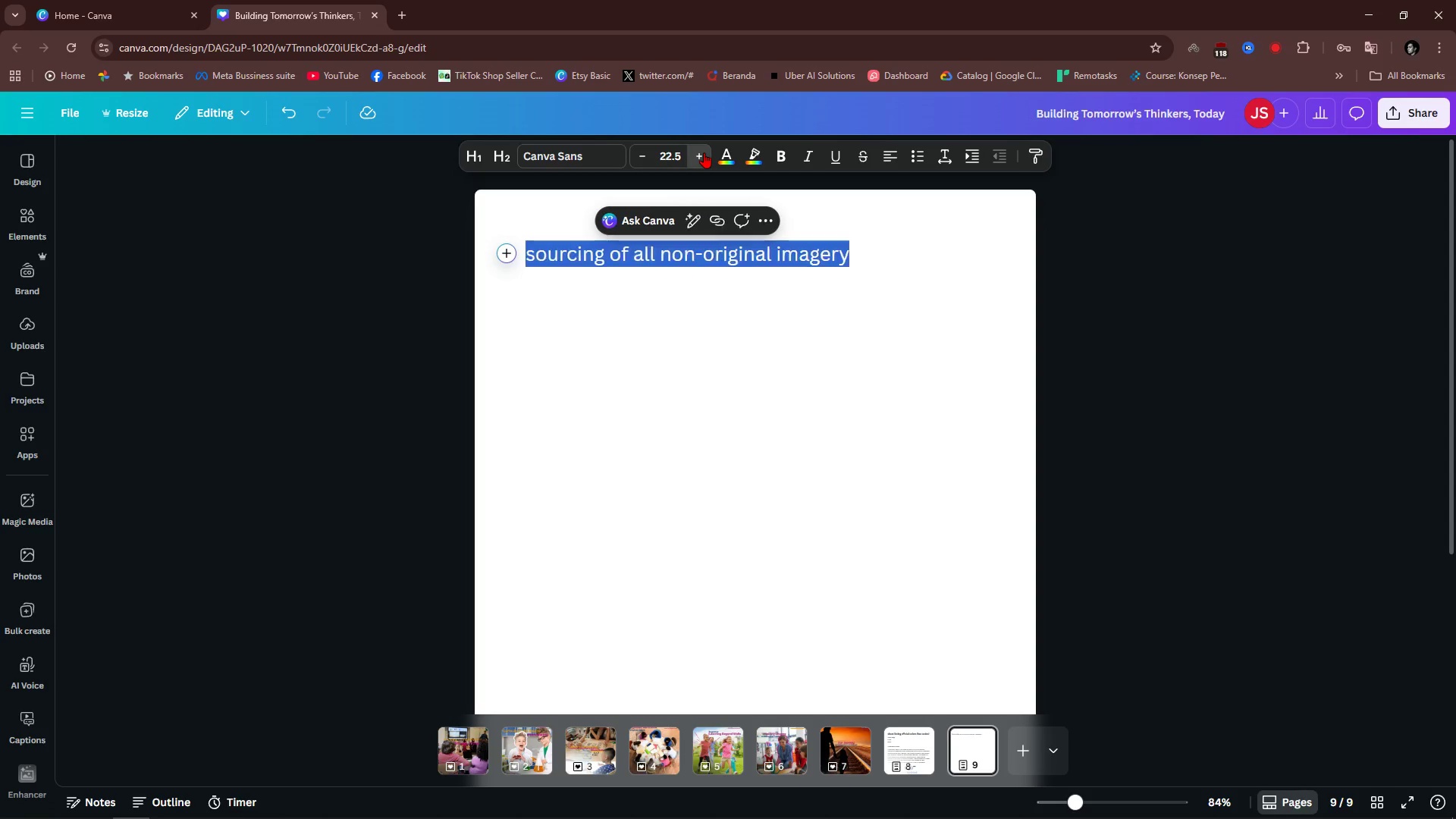 
triple_click([704, 152])
 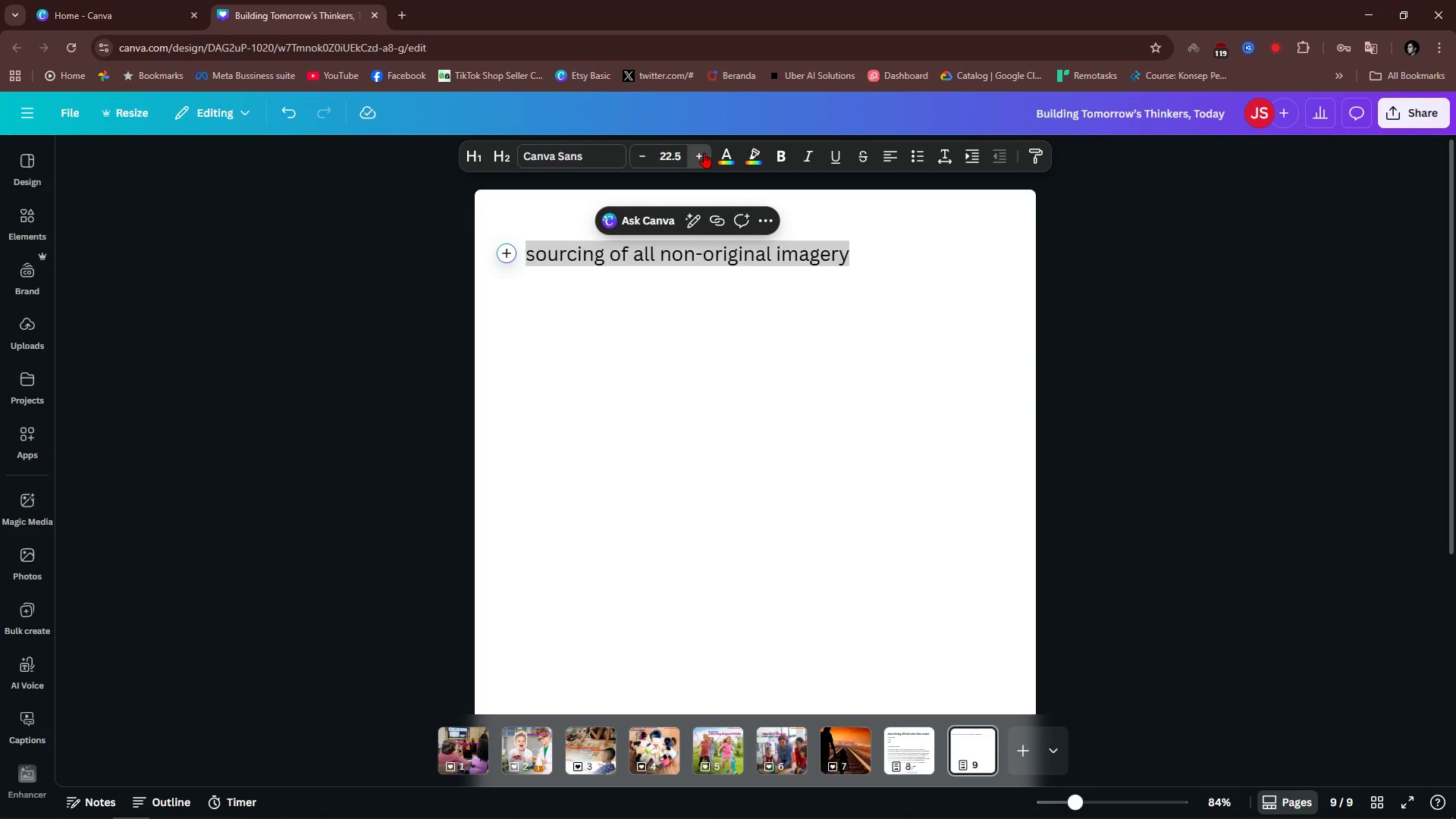 
triple_click([704, 152])
 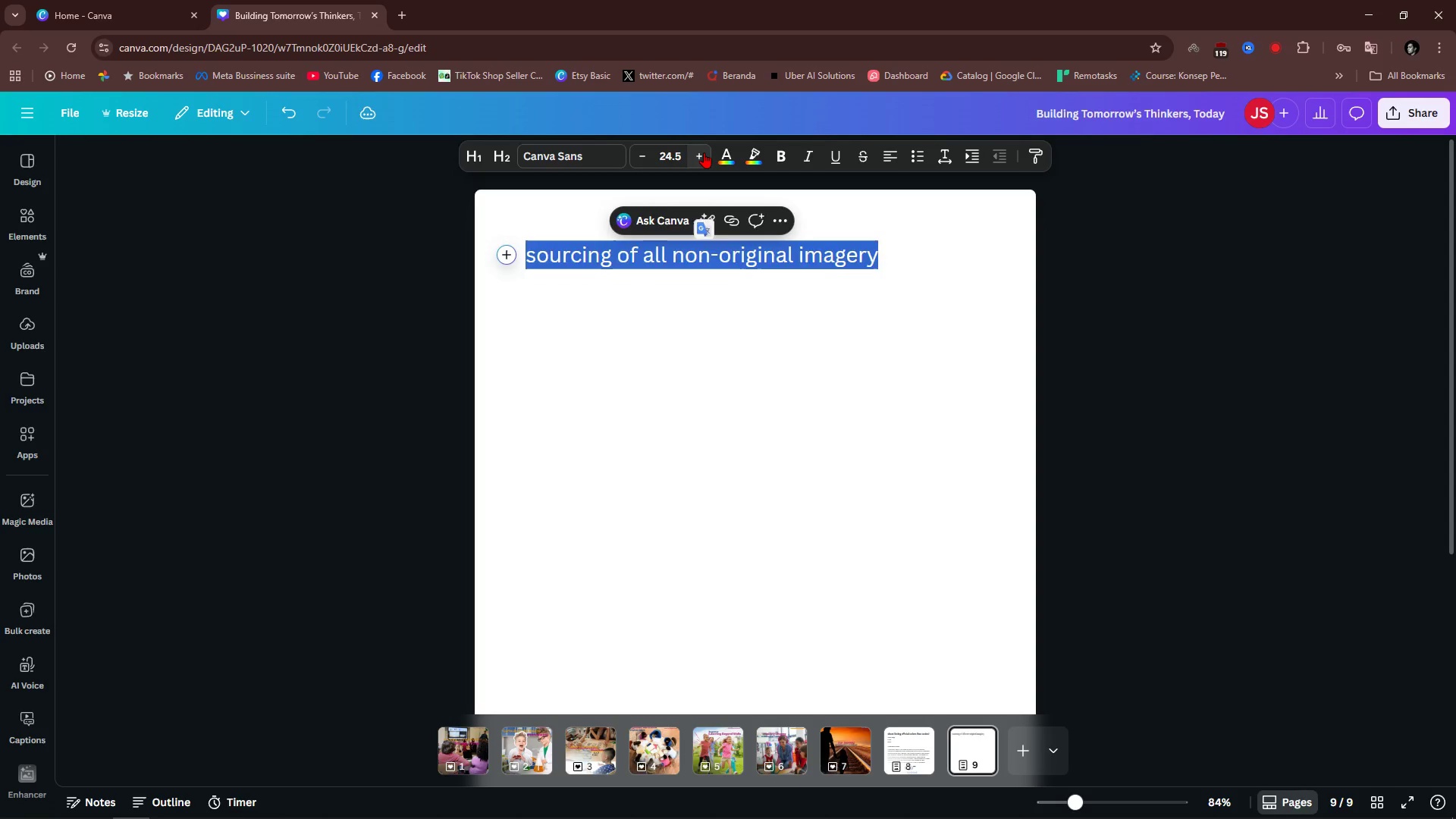 
triple_click([704, 152])
 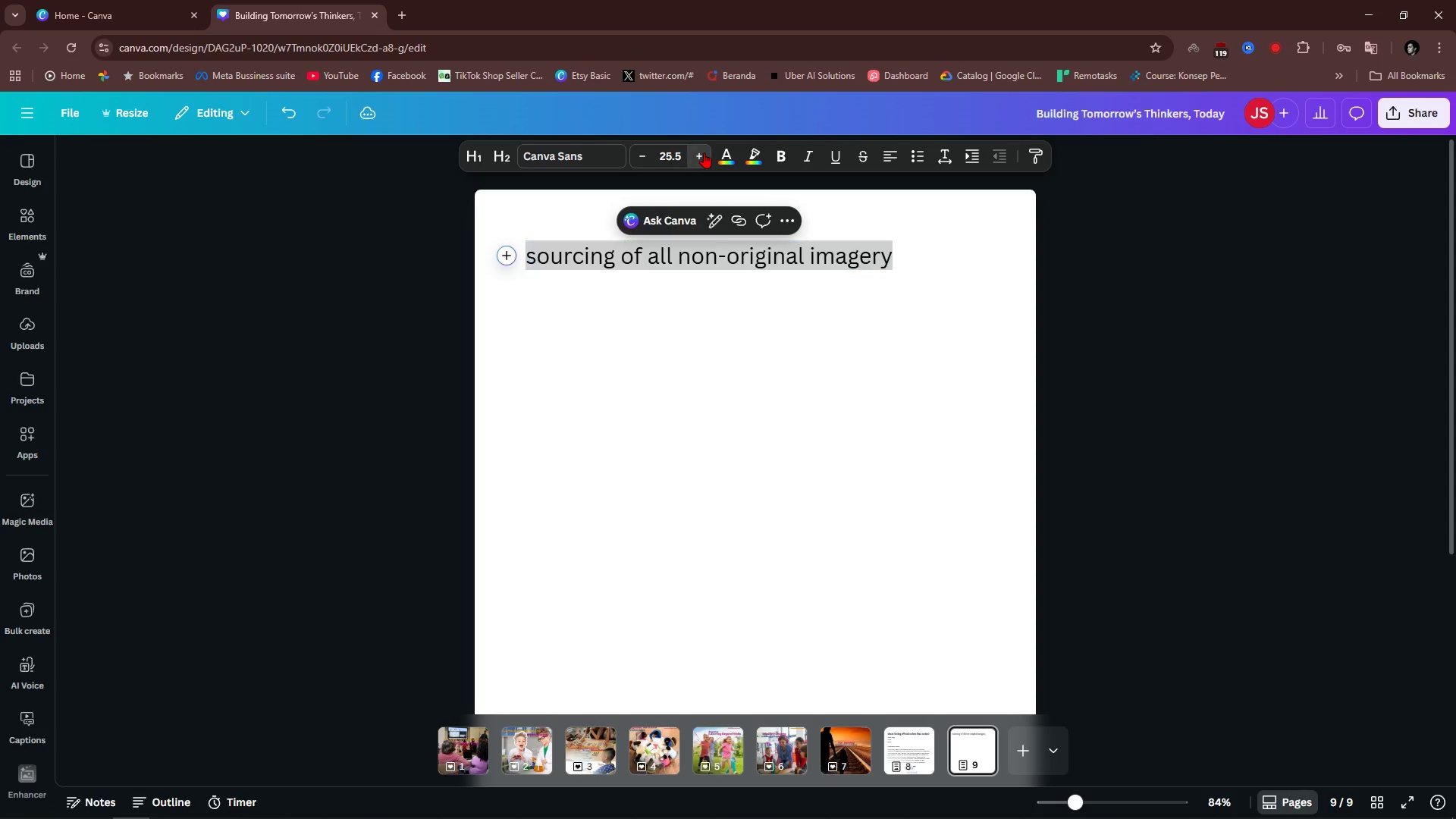 
triple_click([704, 152])
 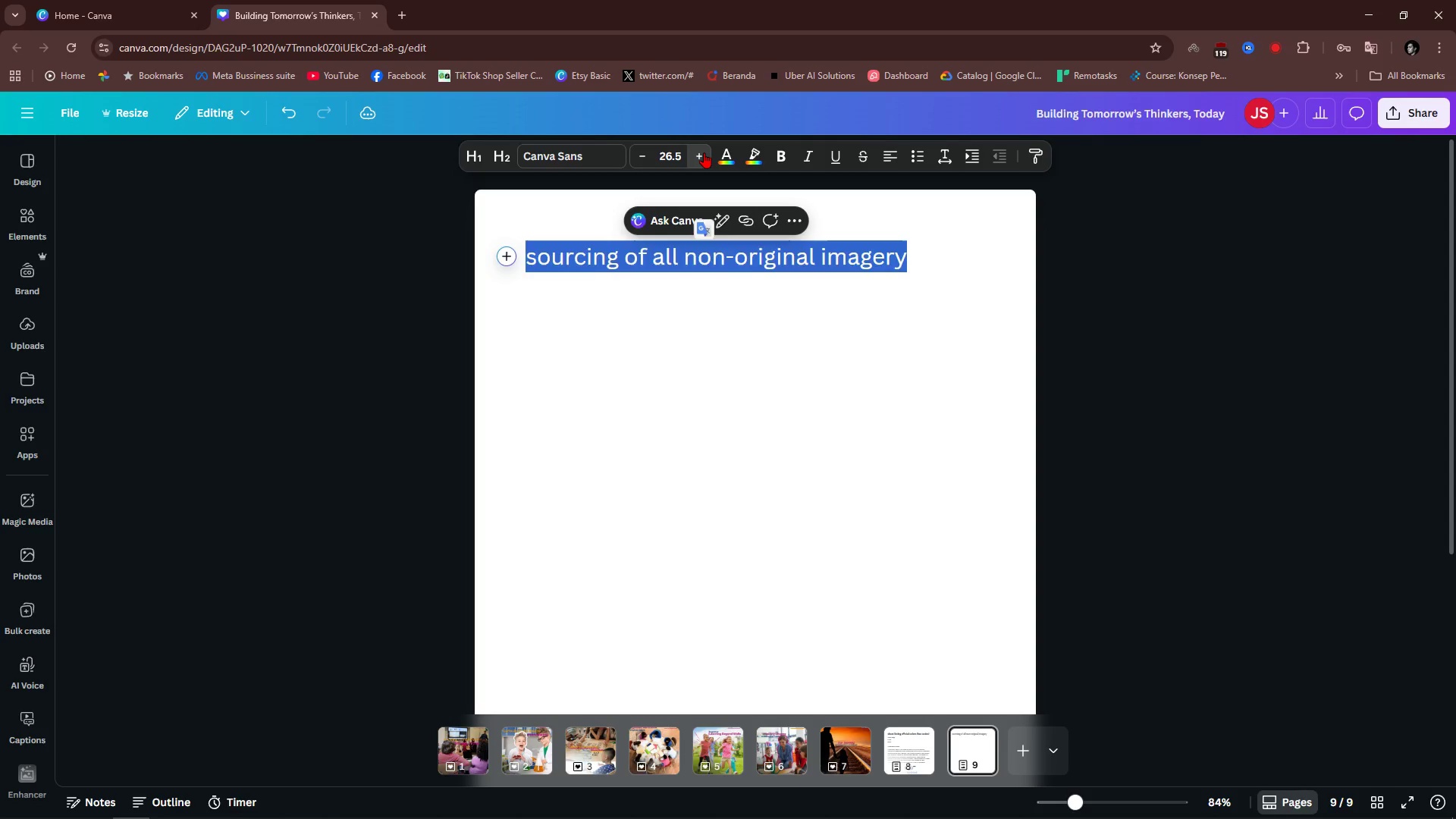 
triple_click([704, 152])
 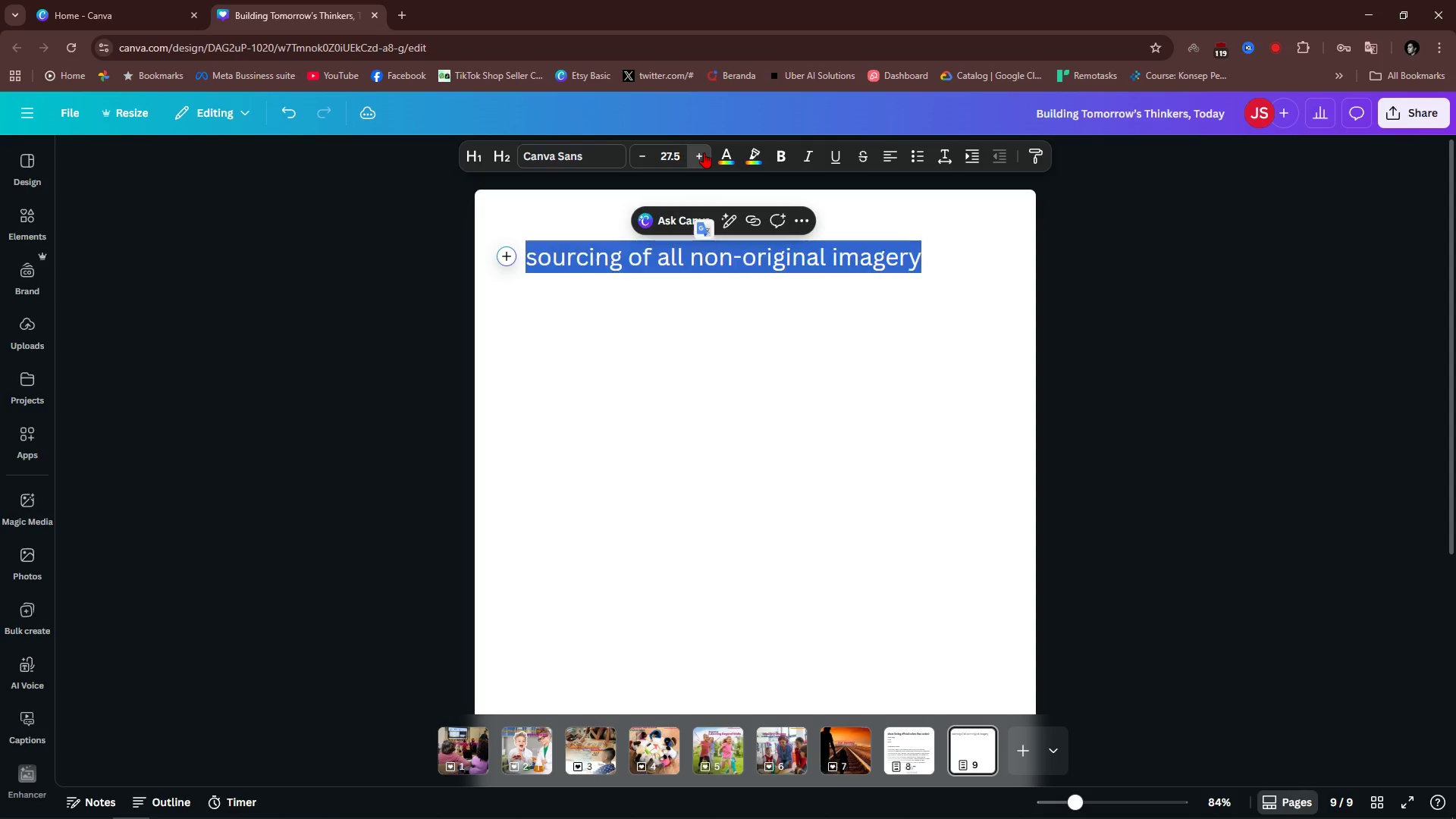 
triple_click([704, 152])
 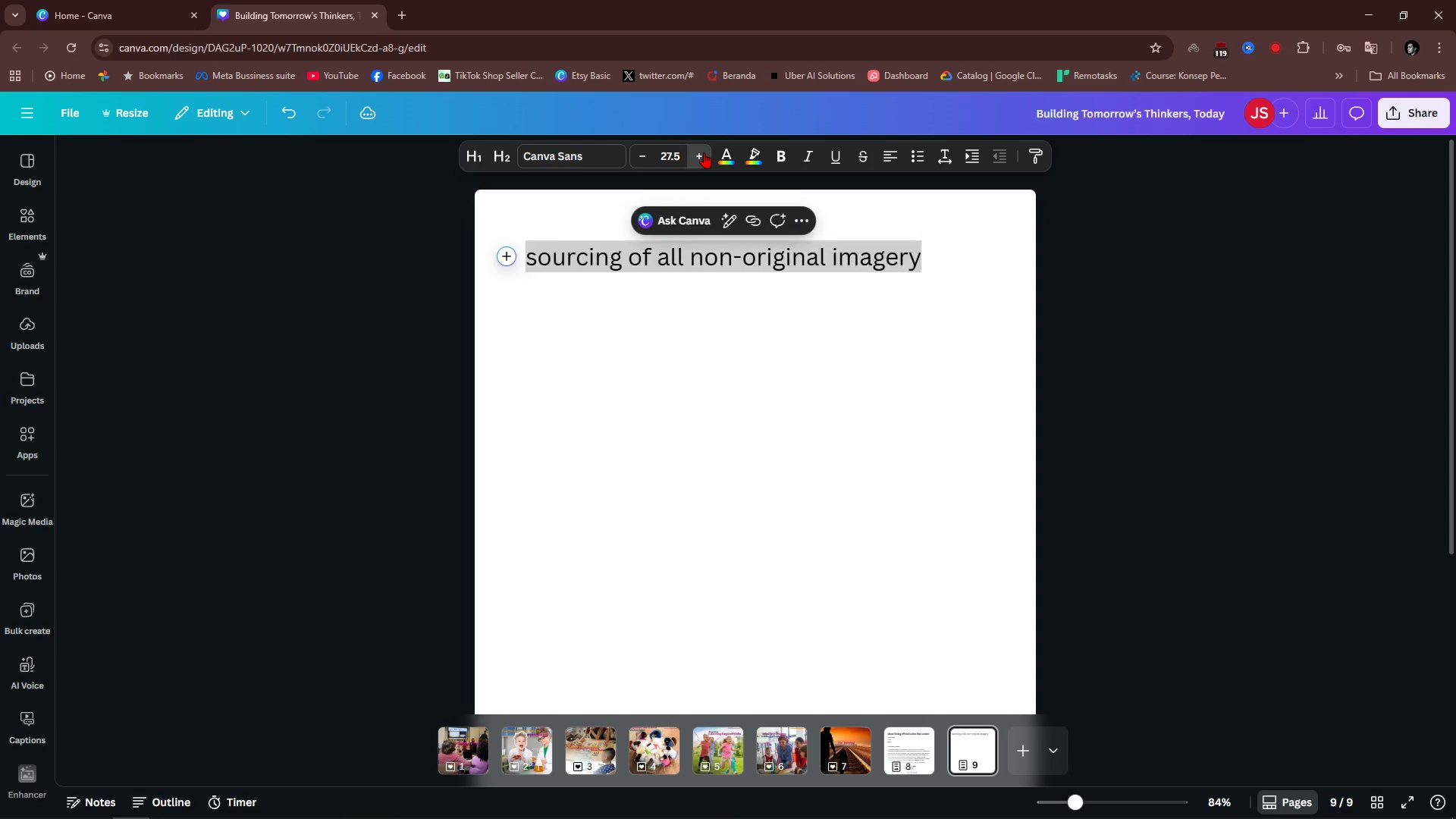 
triple_click([704, 152])
 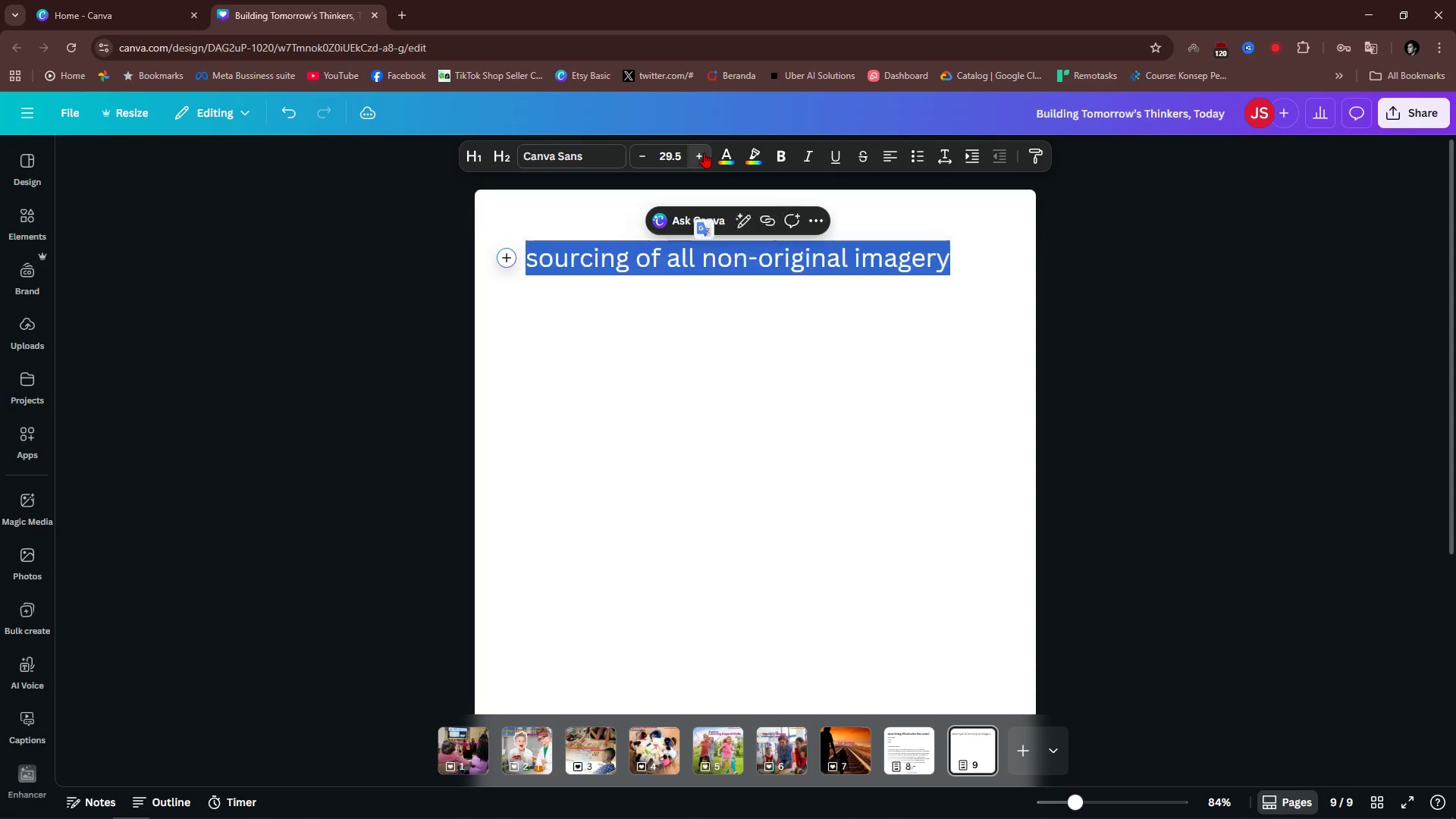 
triple_click([704, 152])
 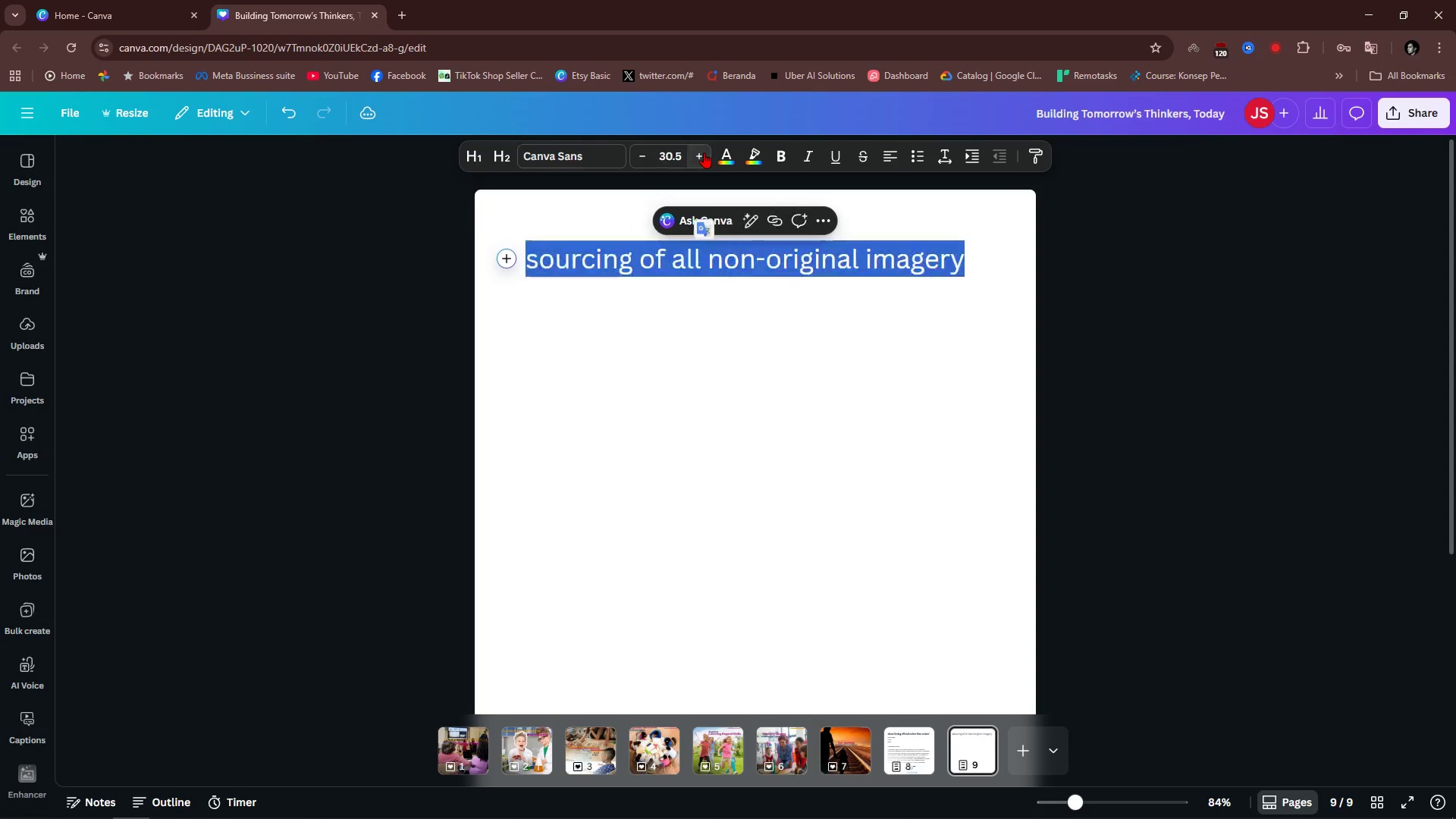 
triple_click([704, 152])
 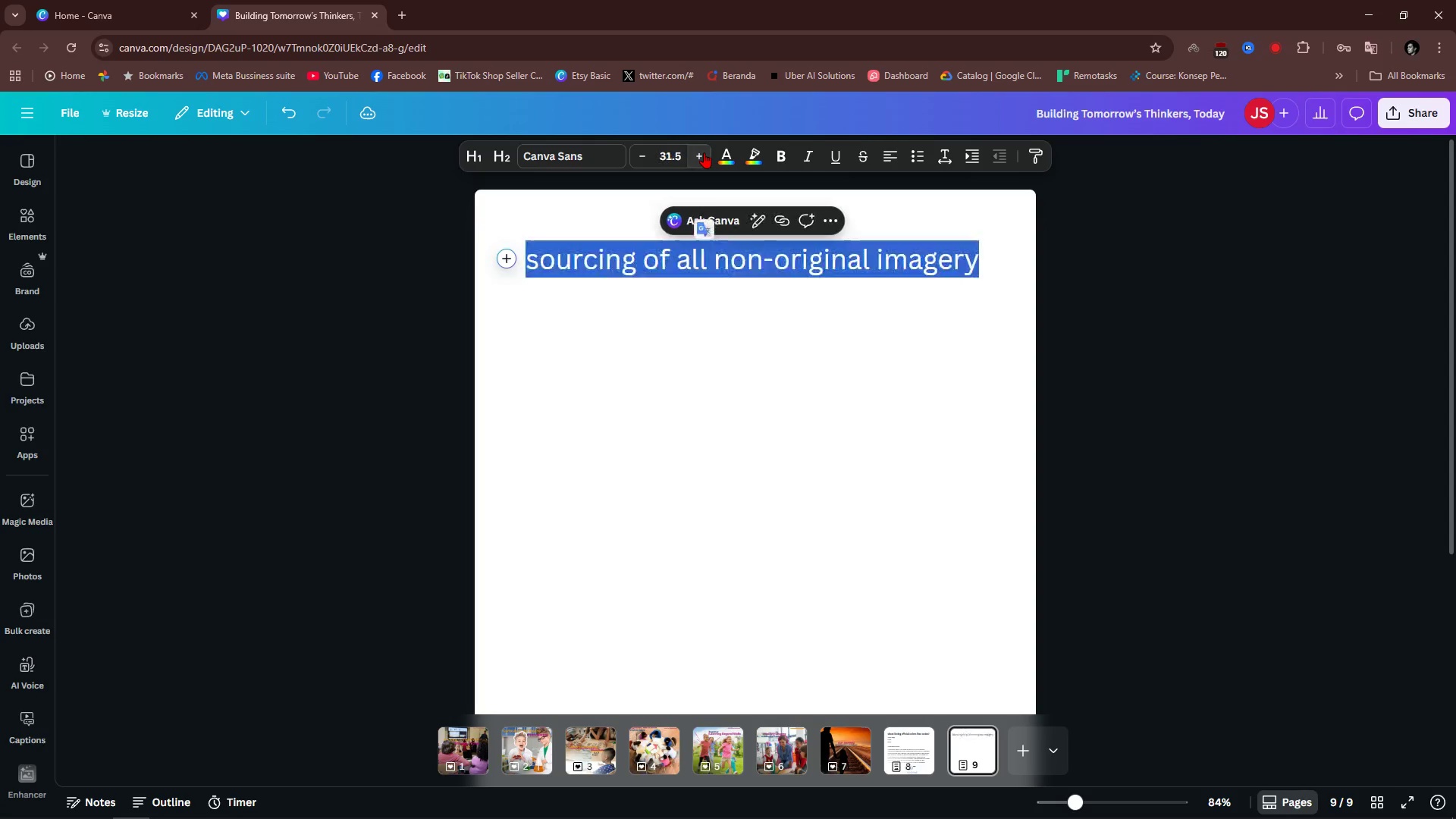 
triple_click([704, 152])
 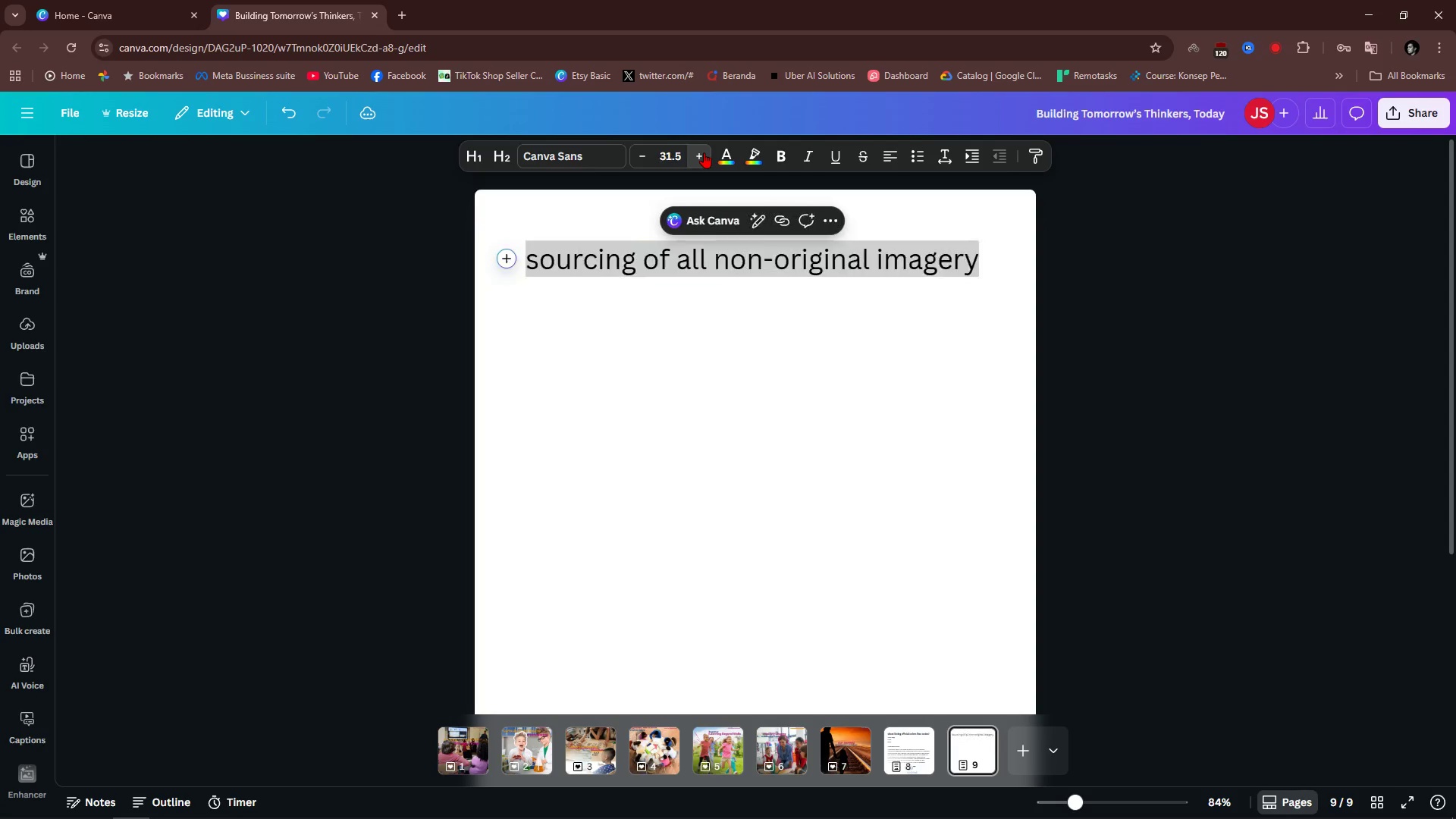 
triple_click([704, 152])
 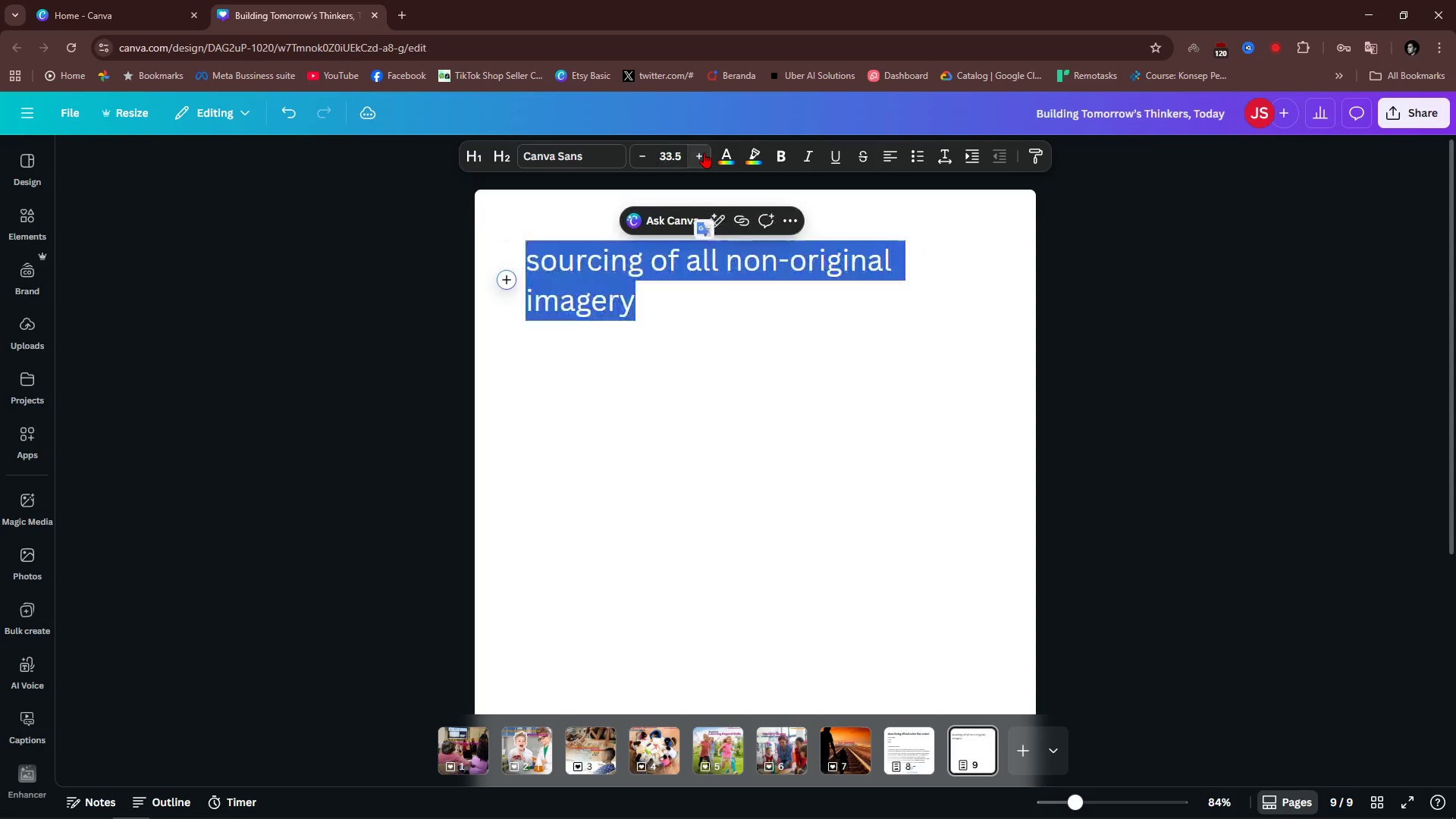 
triple_click([704, 152])
 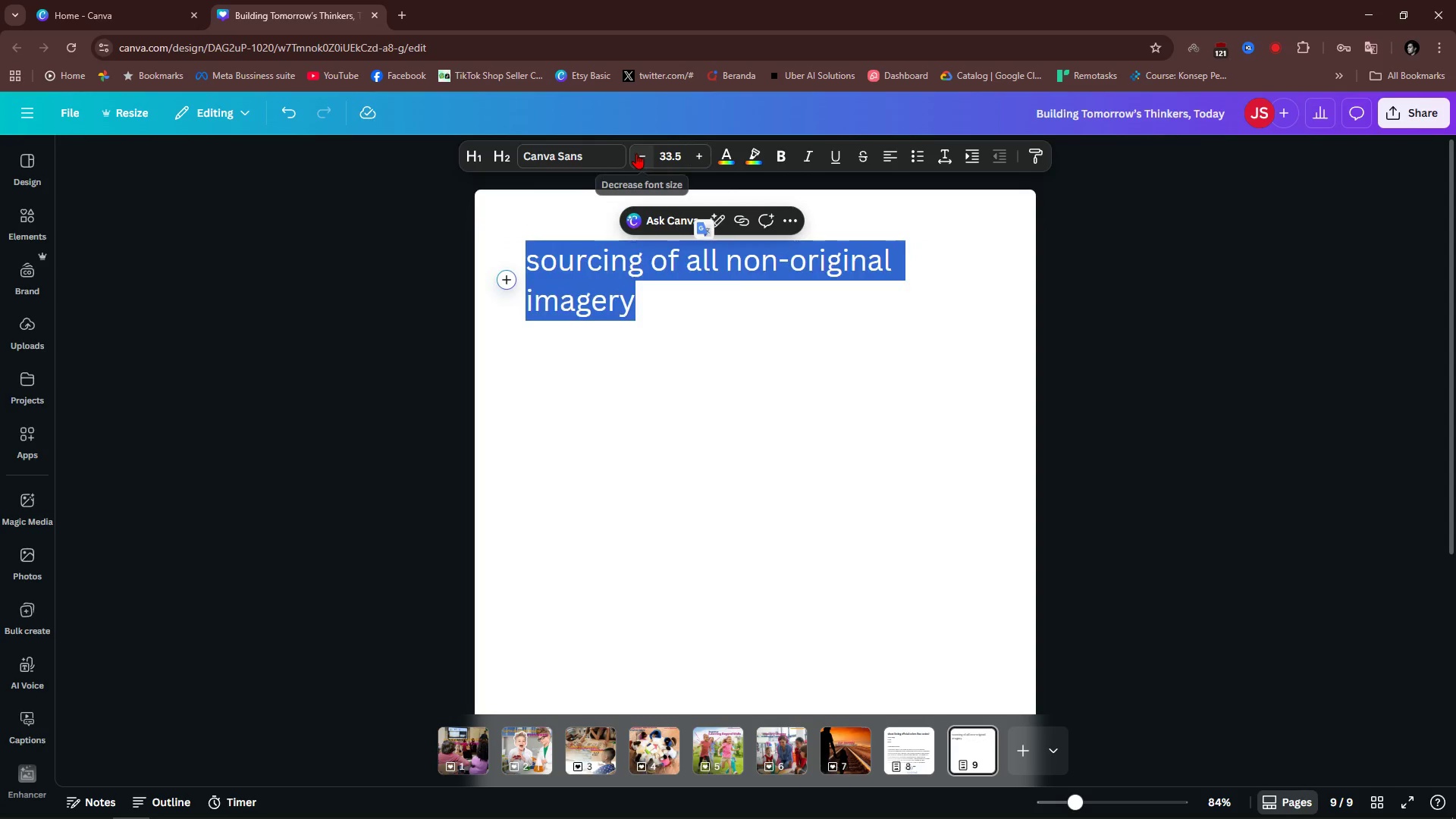 
double_click([636, 153])
 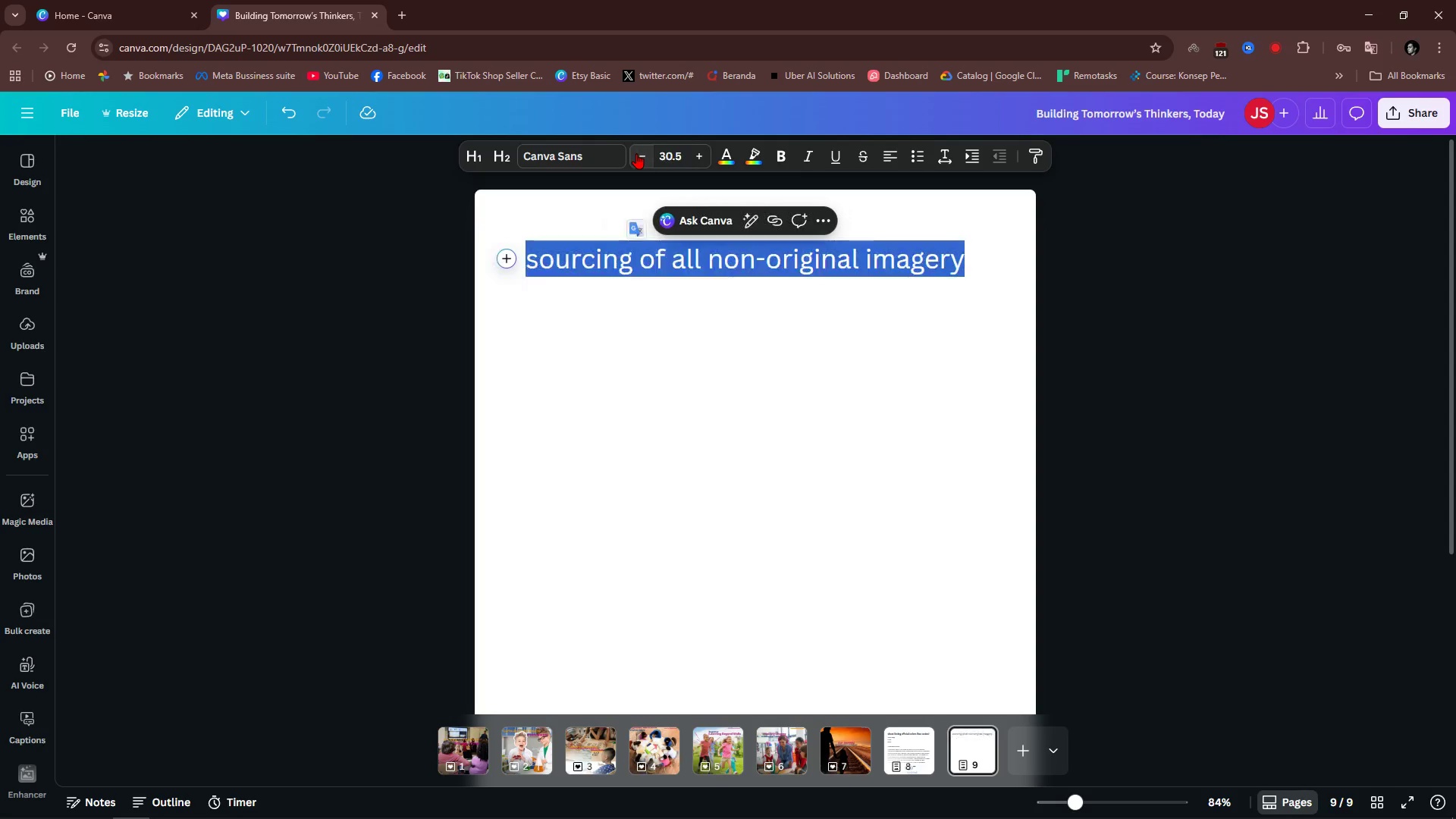 
triple_click([636, 153])
 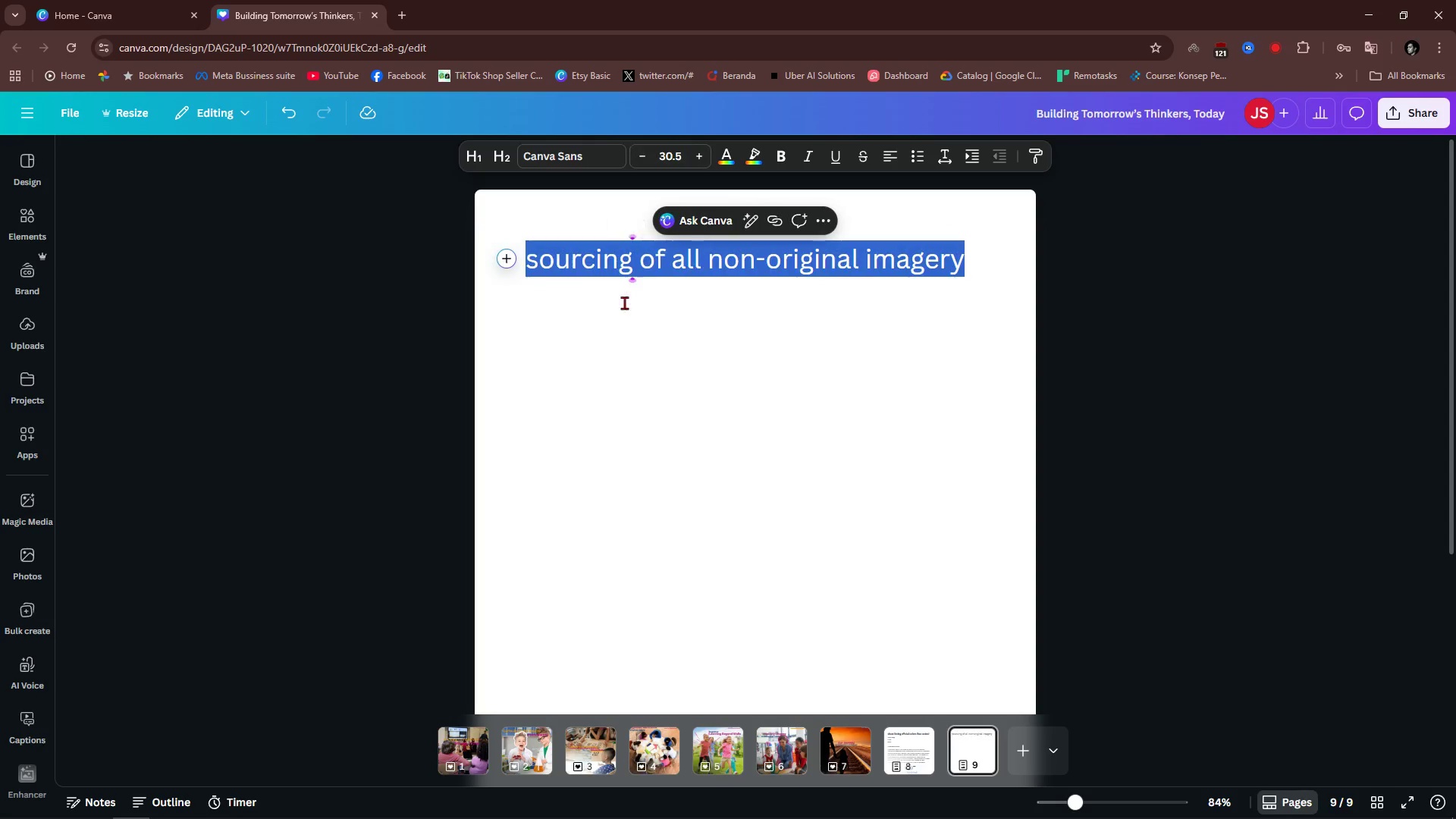 
triple_click([629, 295])
 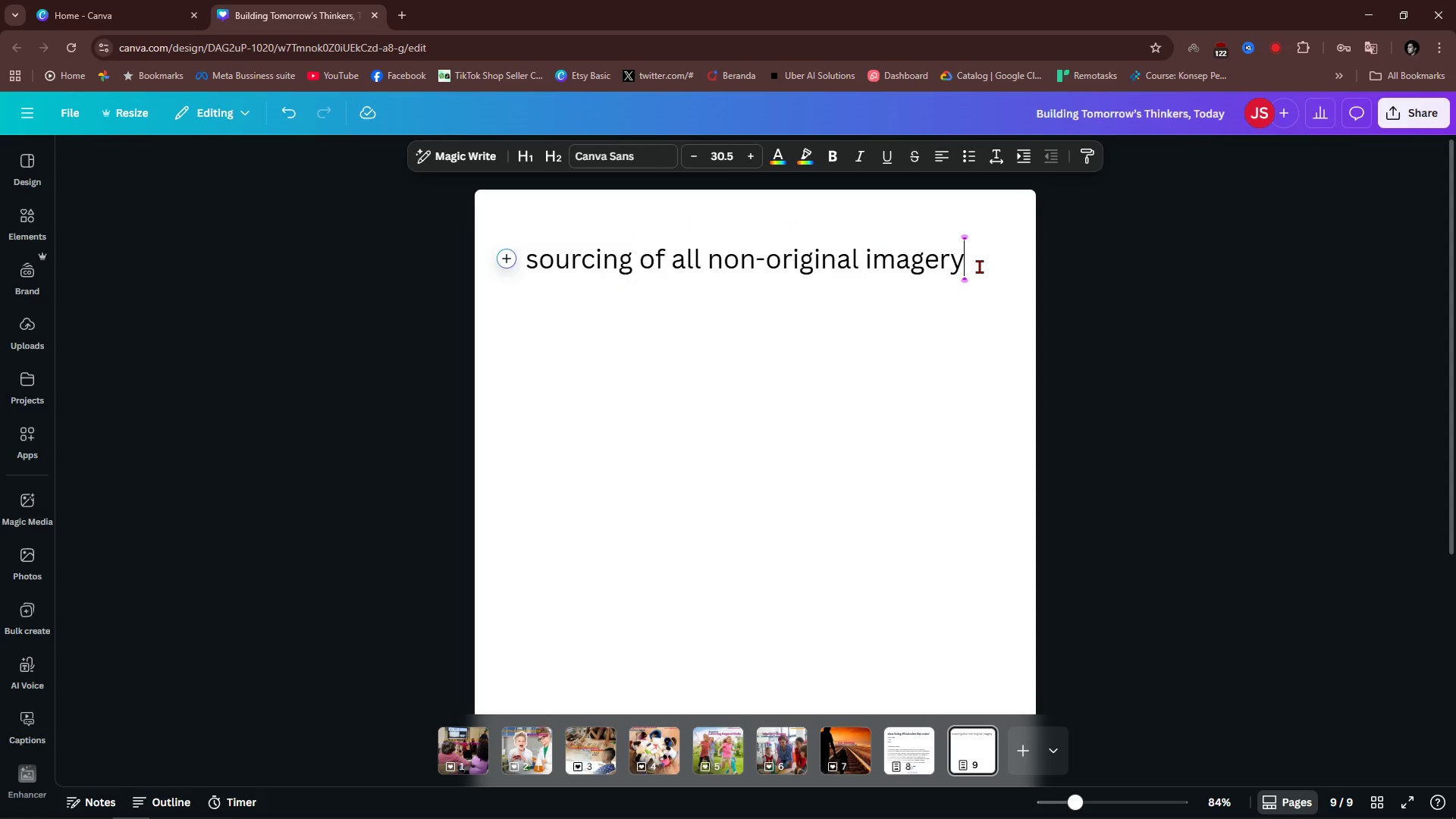 
key(Enter)
 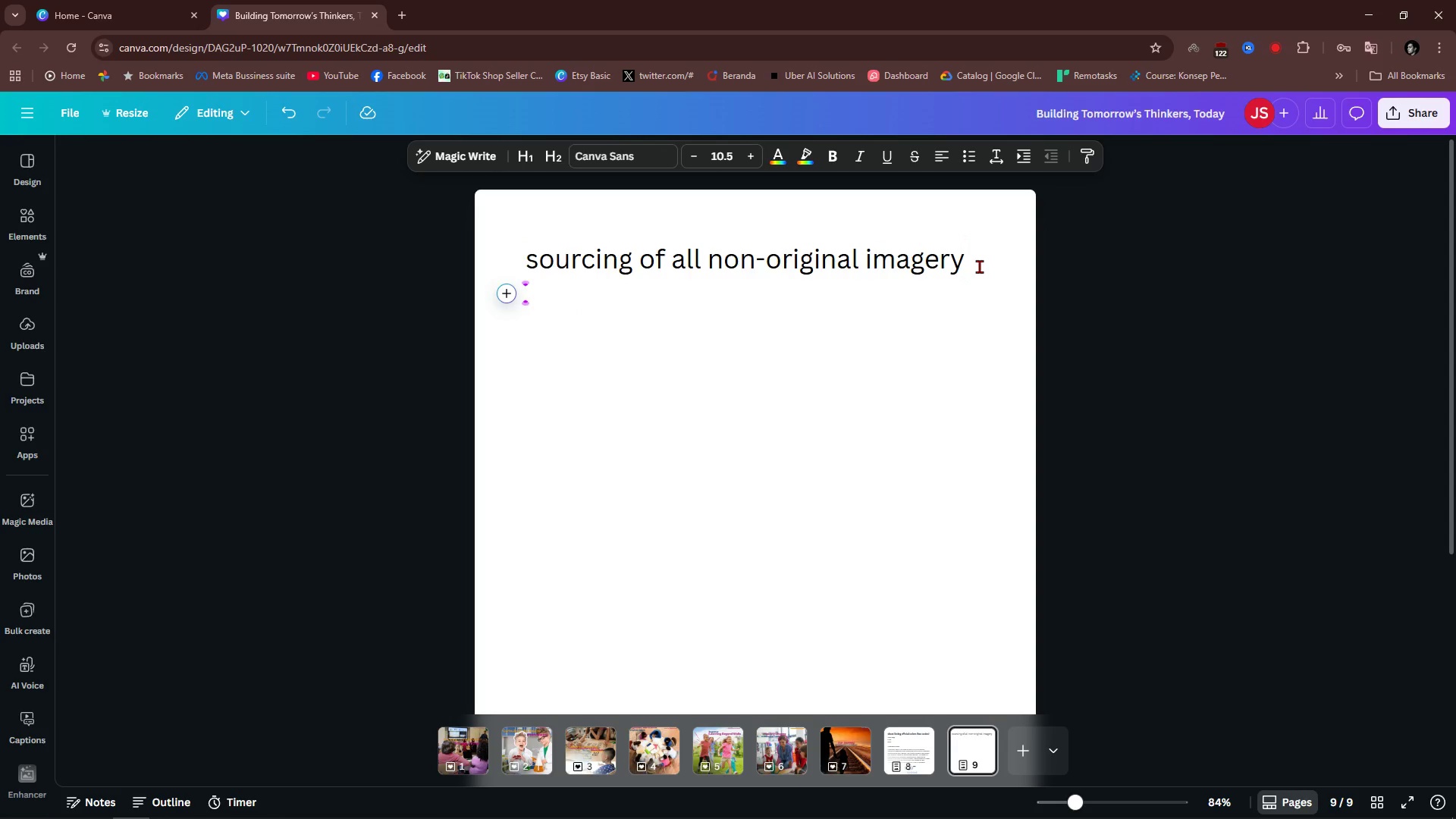 
key(D)
 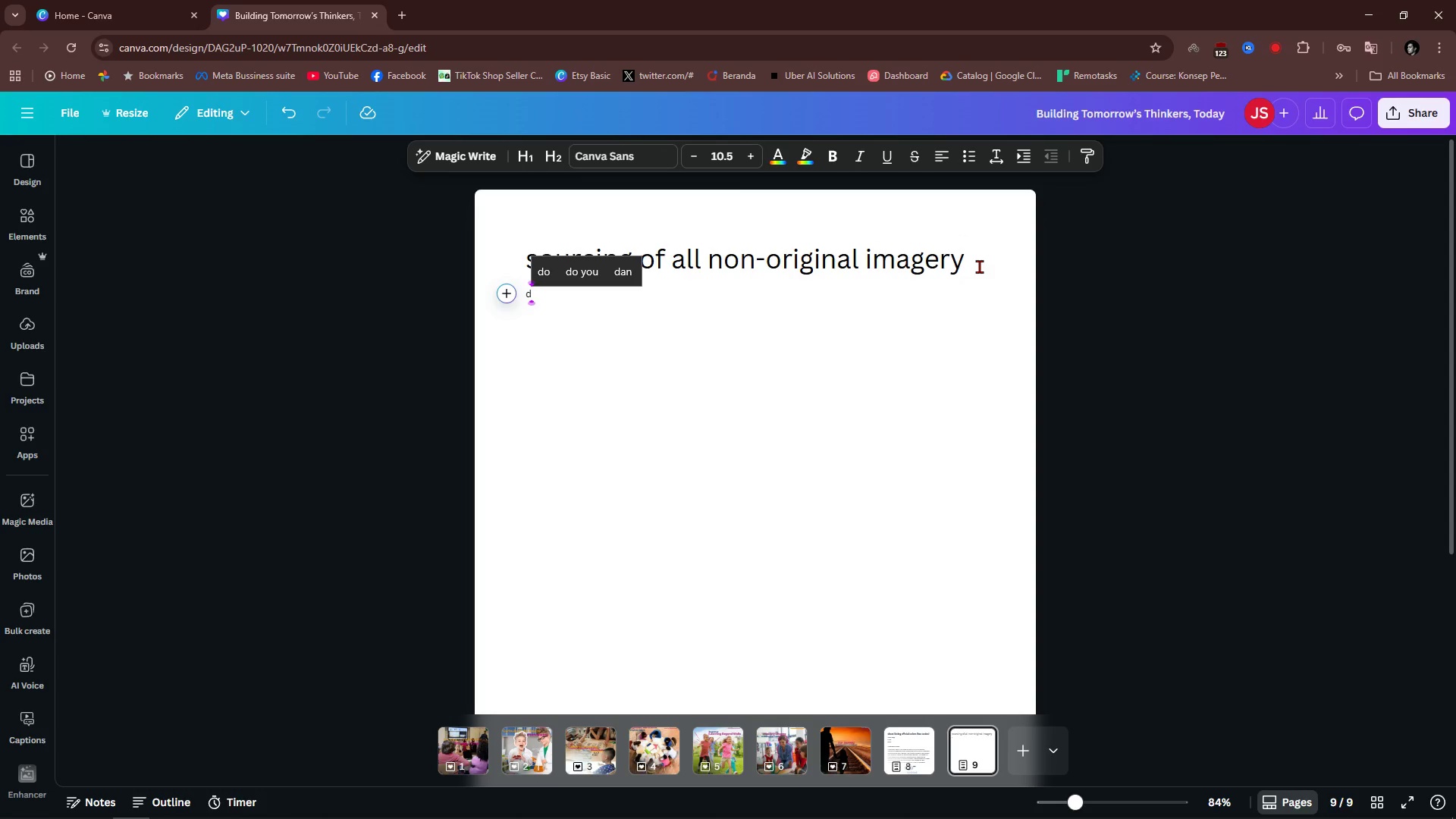 
key(Backspace)
 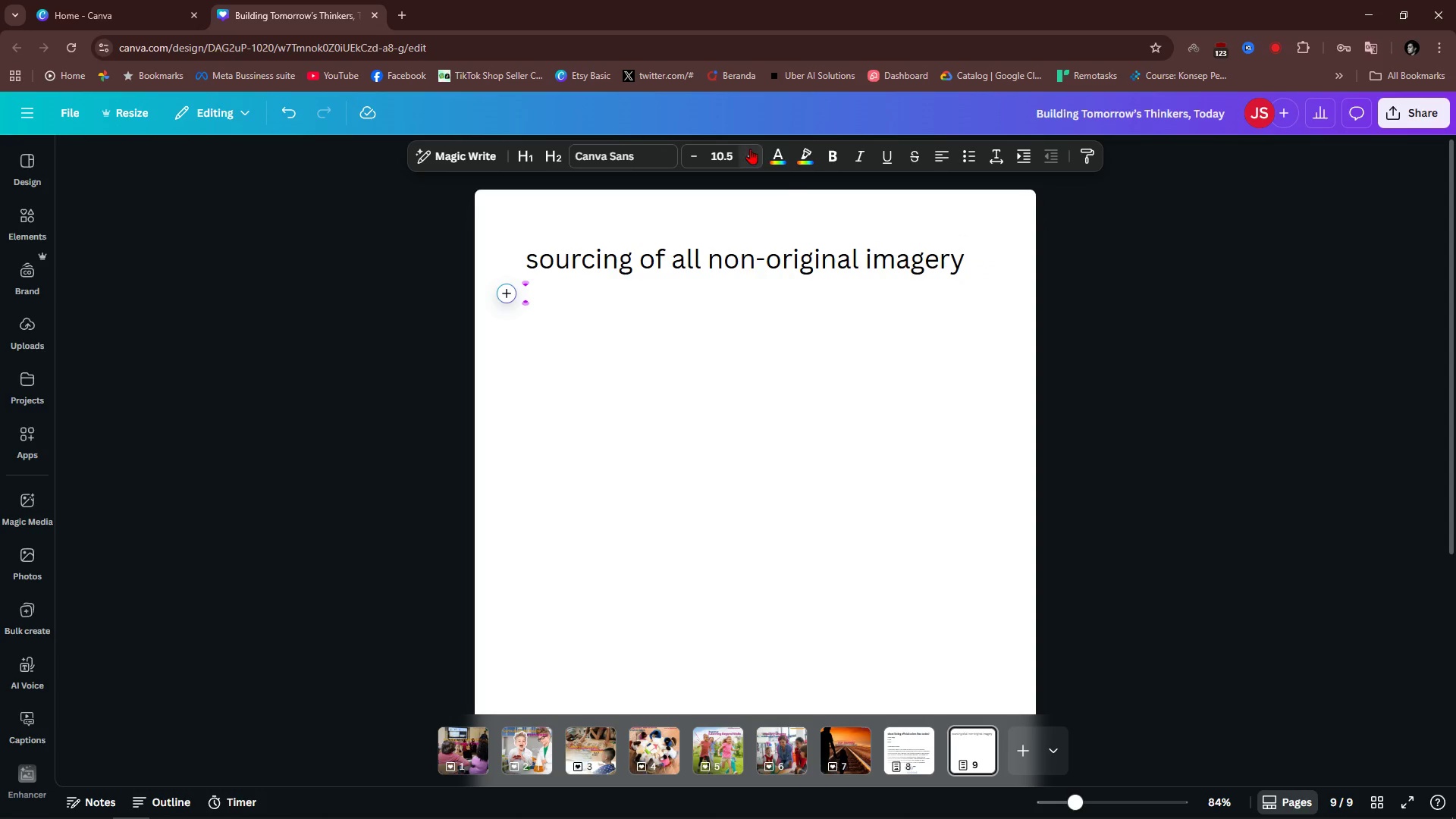 
double_click([745, 149])
 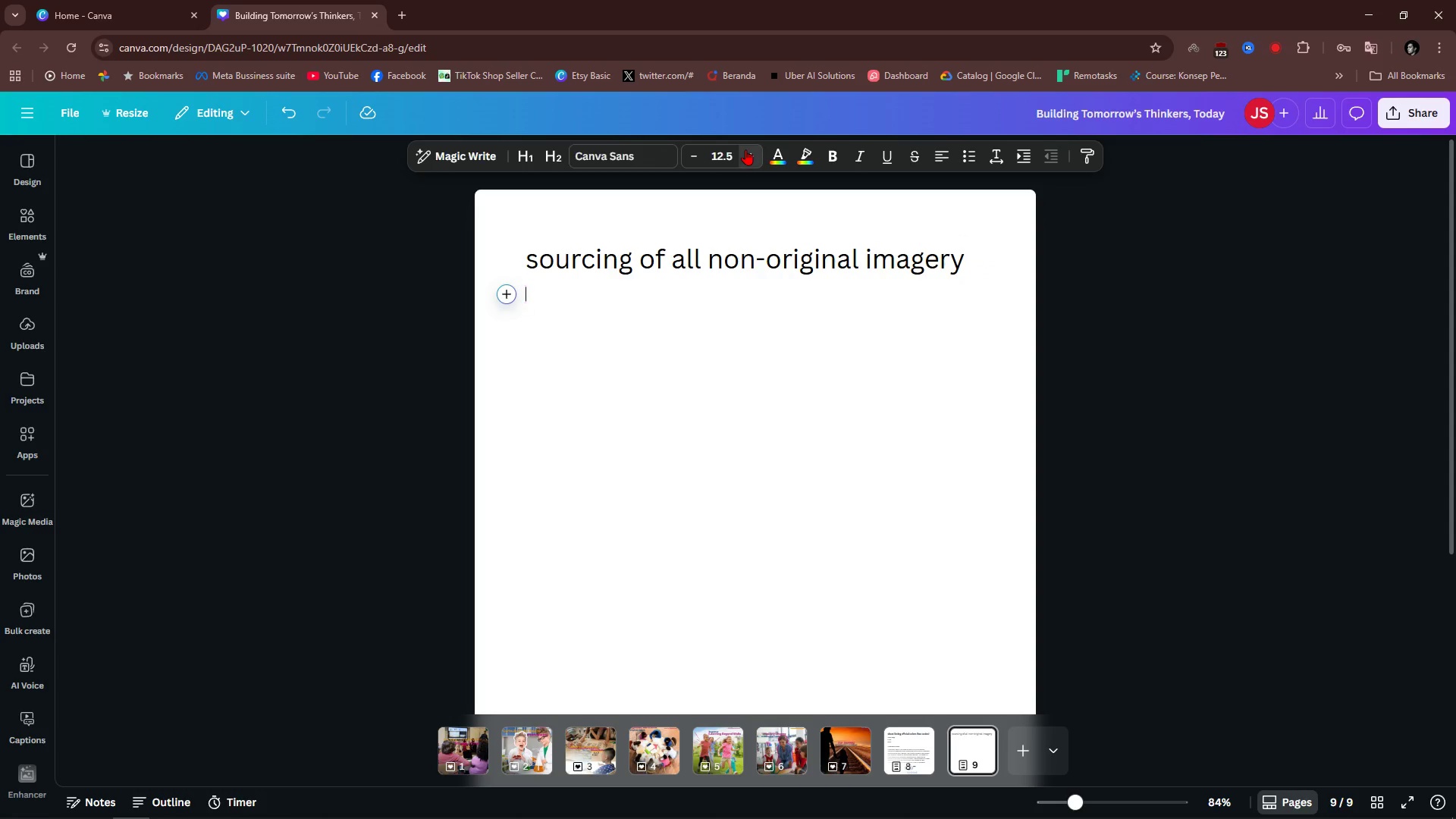 
triple_click([745, 149])
 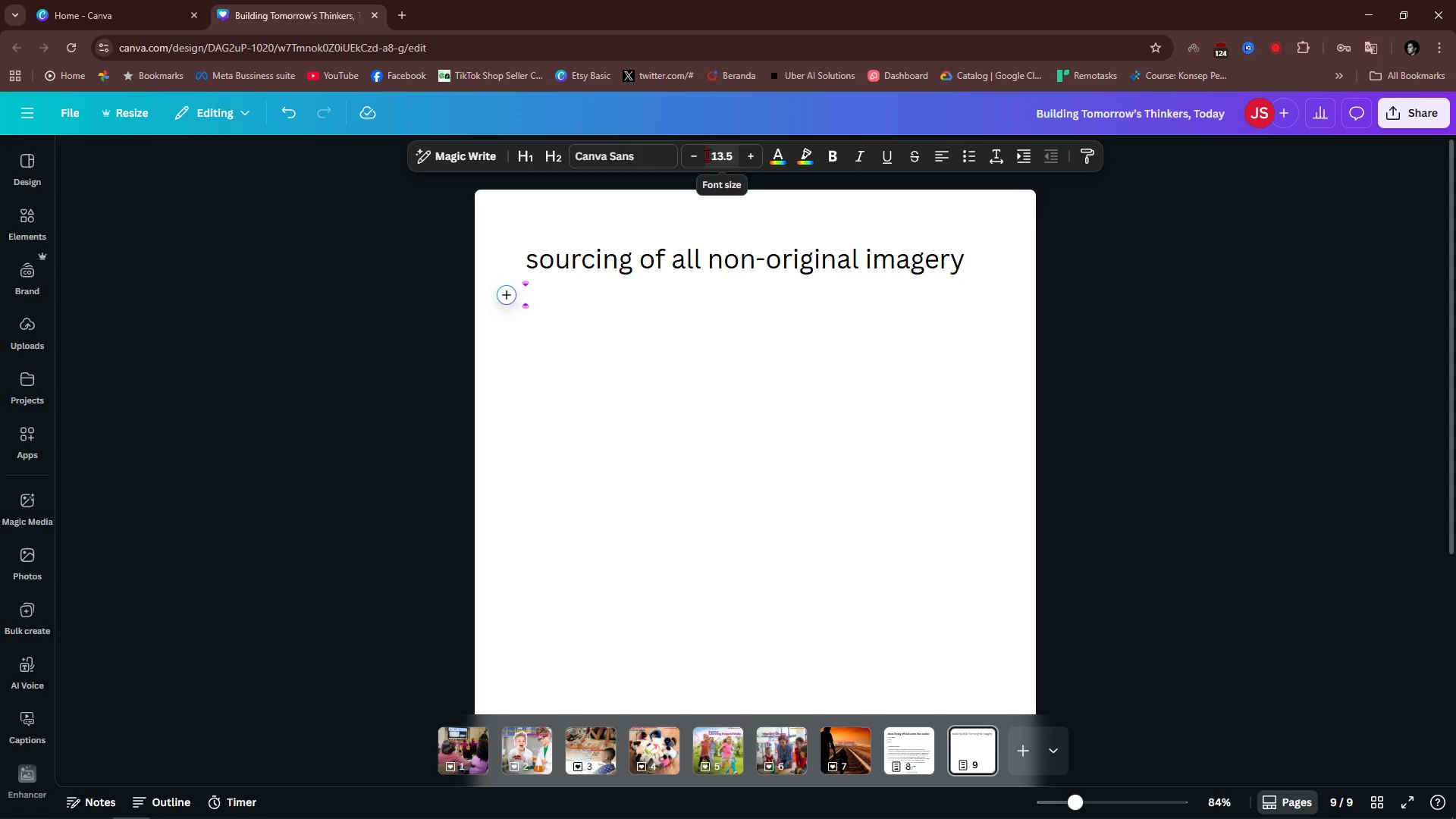 
left_click([707, 154])
 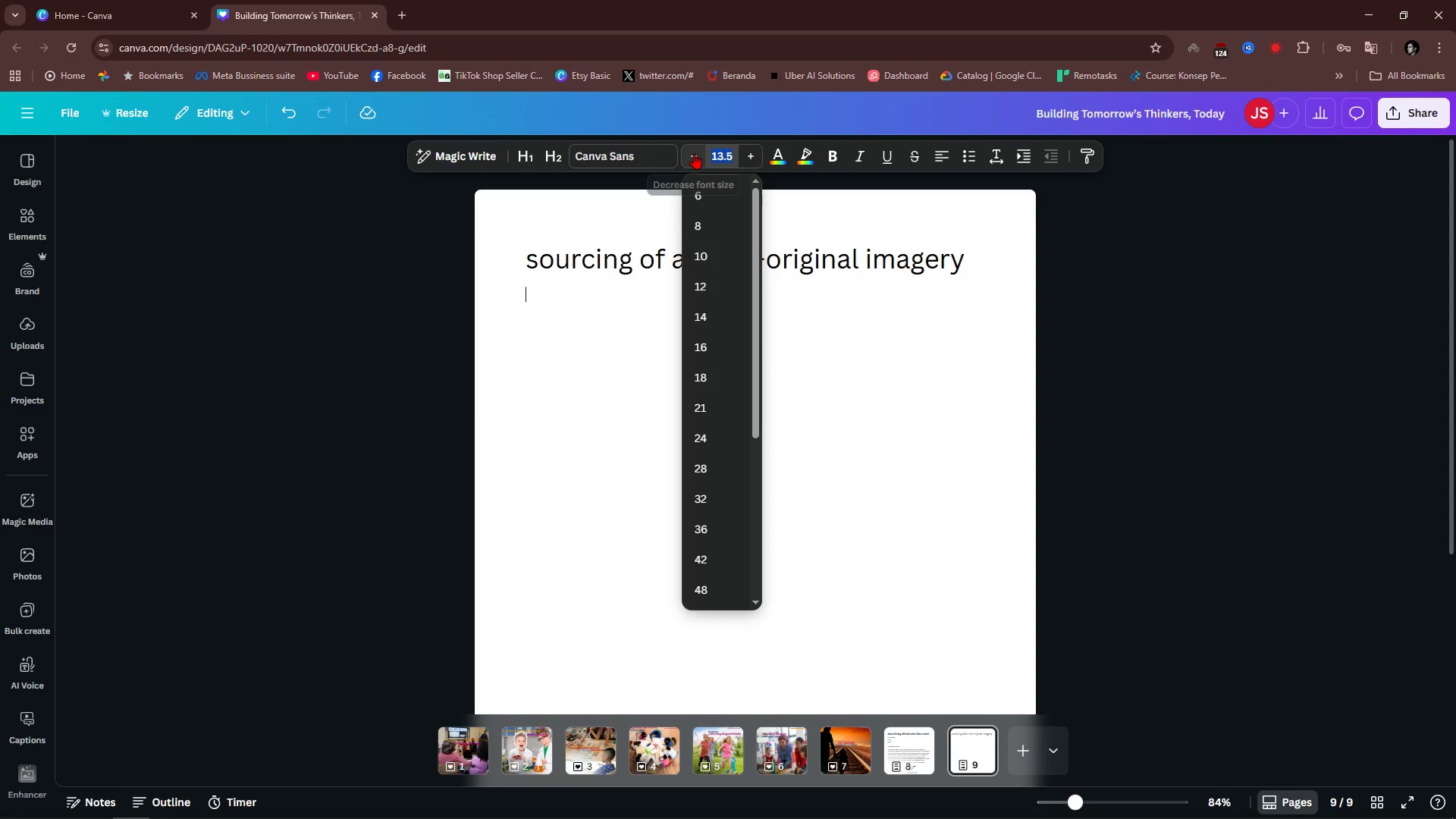 
left_click([694, 153])
 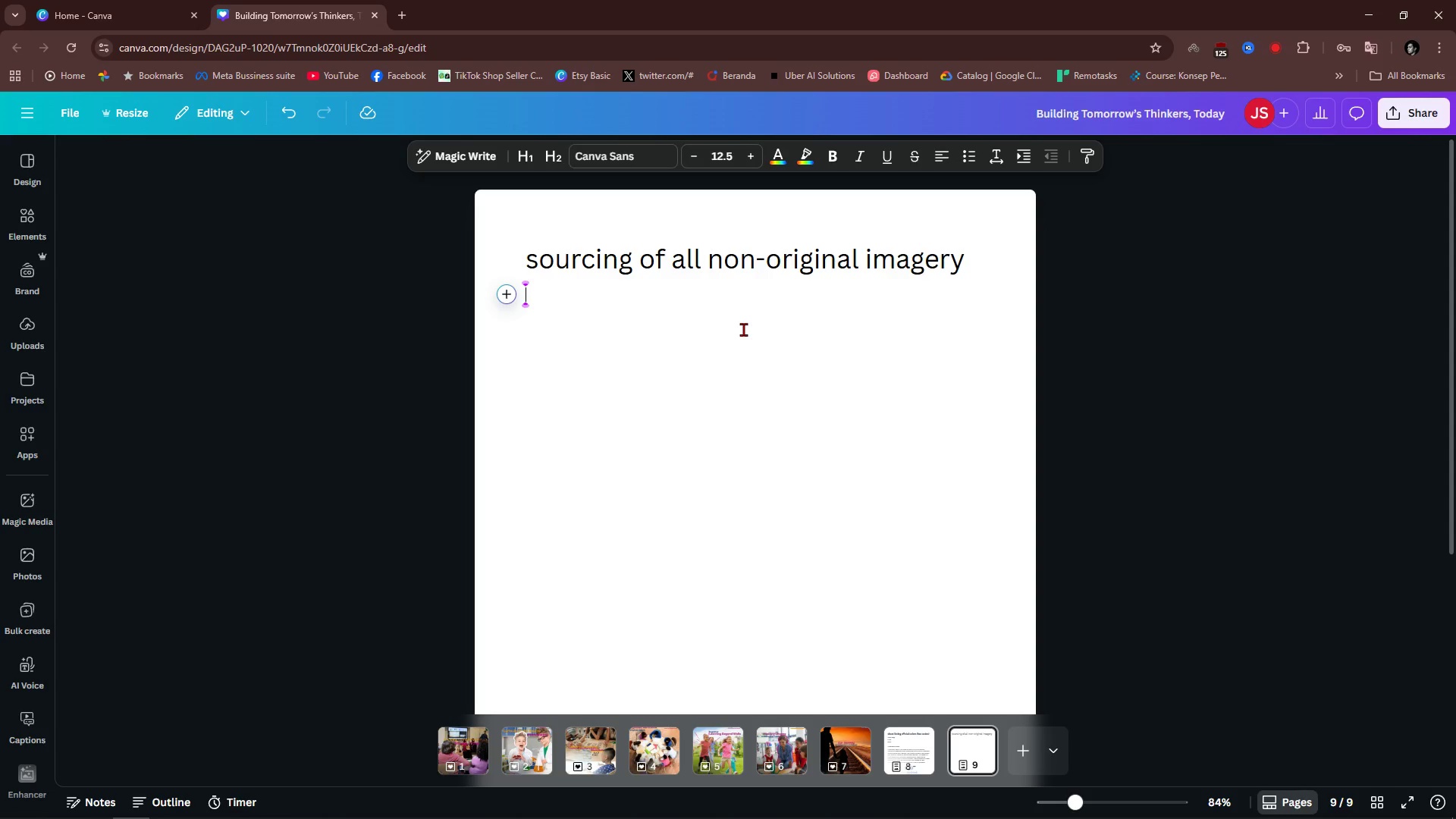 
type(Every image use in this project is free and )
 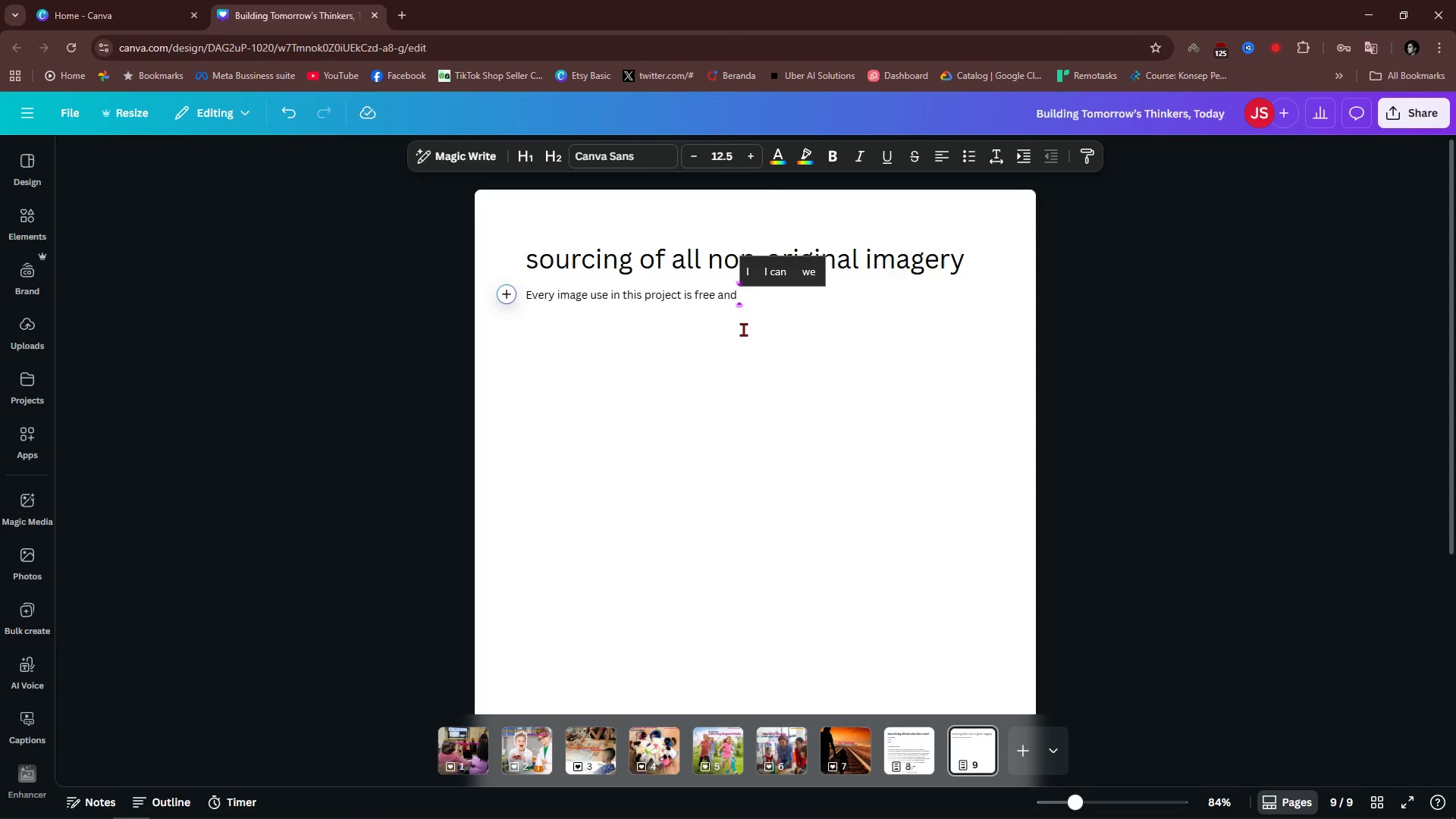 
key(Alt+AltLeft)
 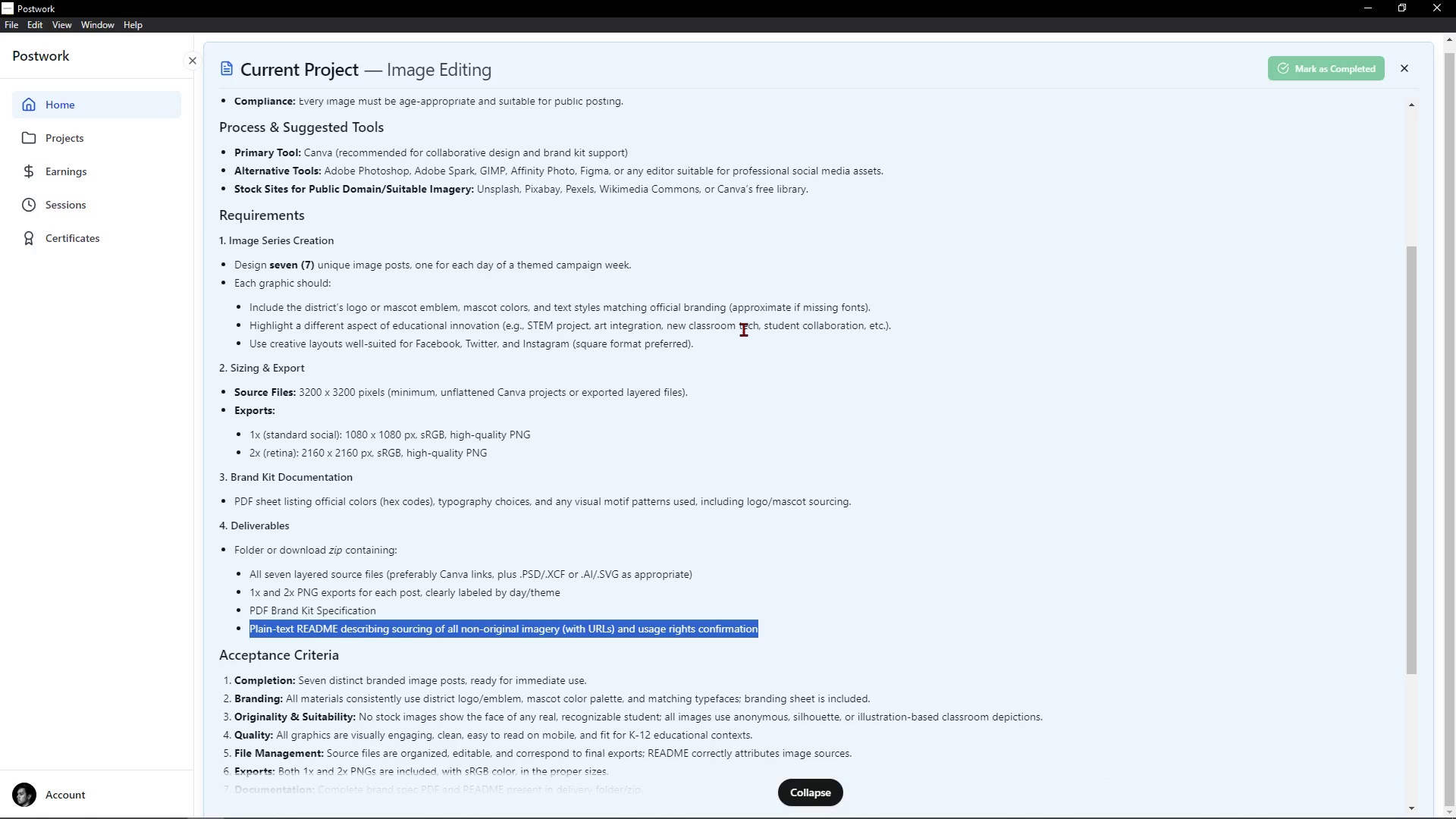 
key(Alt+Tab)